 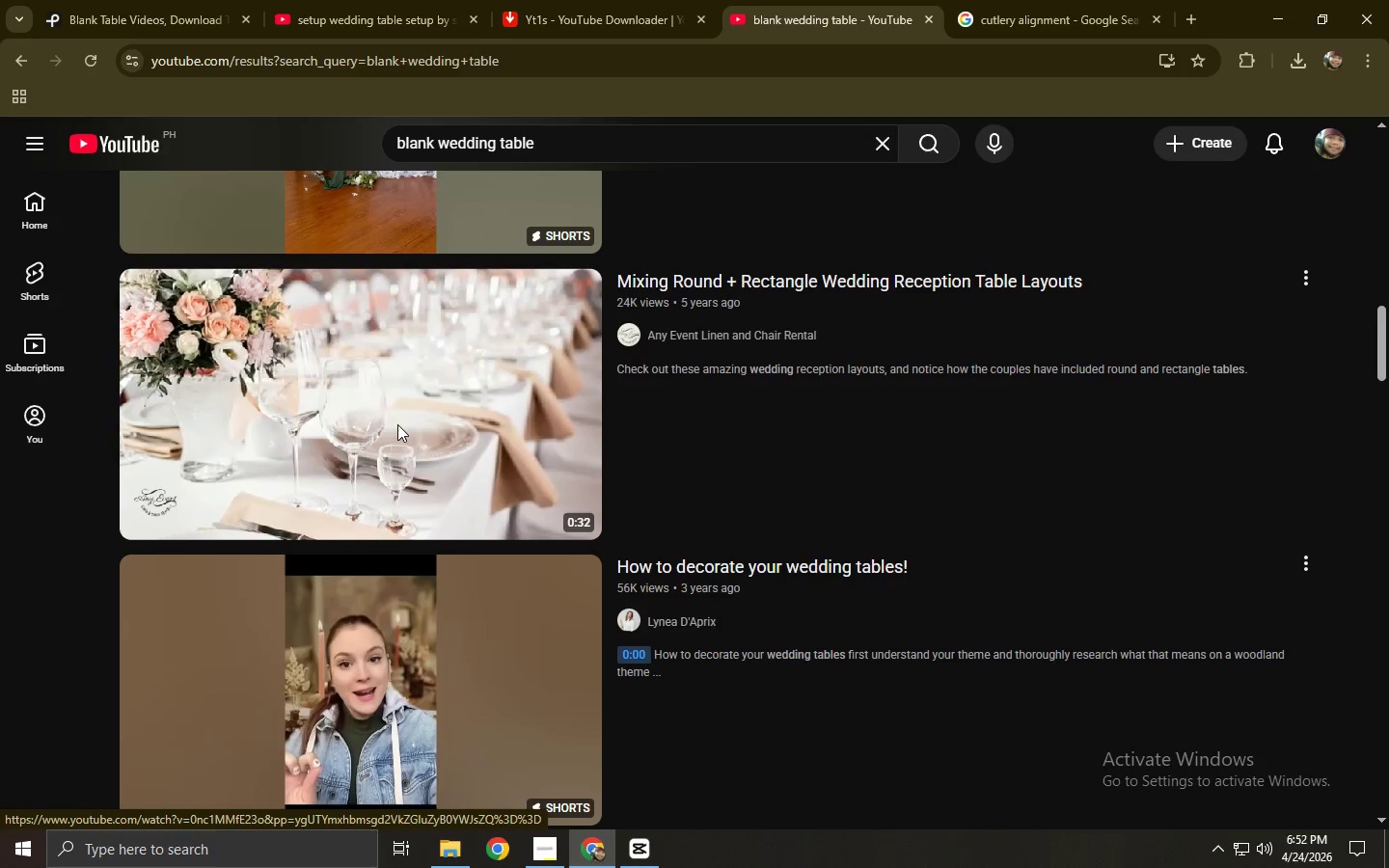 
scroll: coordinate [397, 424], scroll_direction: down, amount: 3.0
 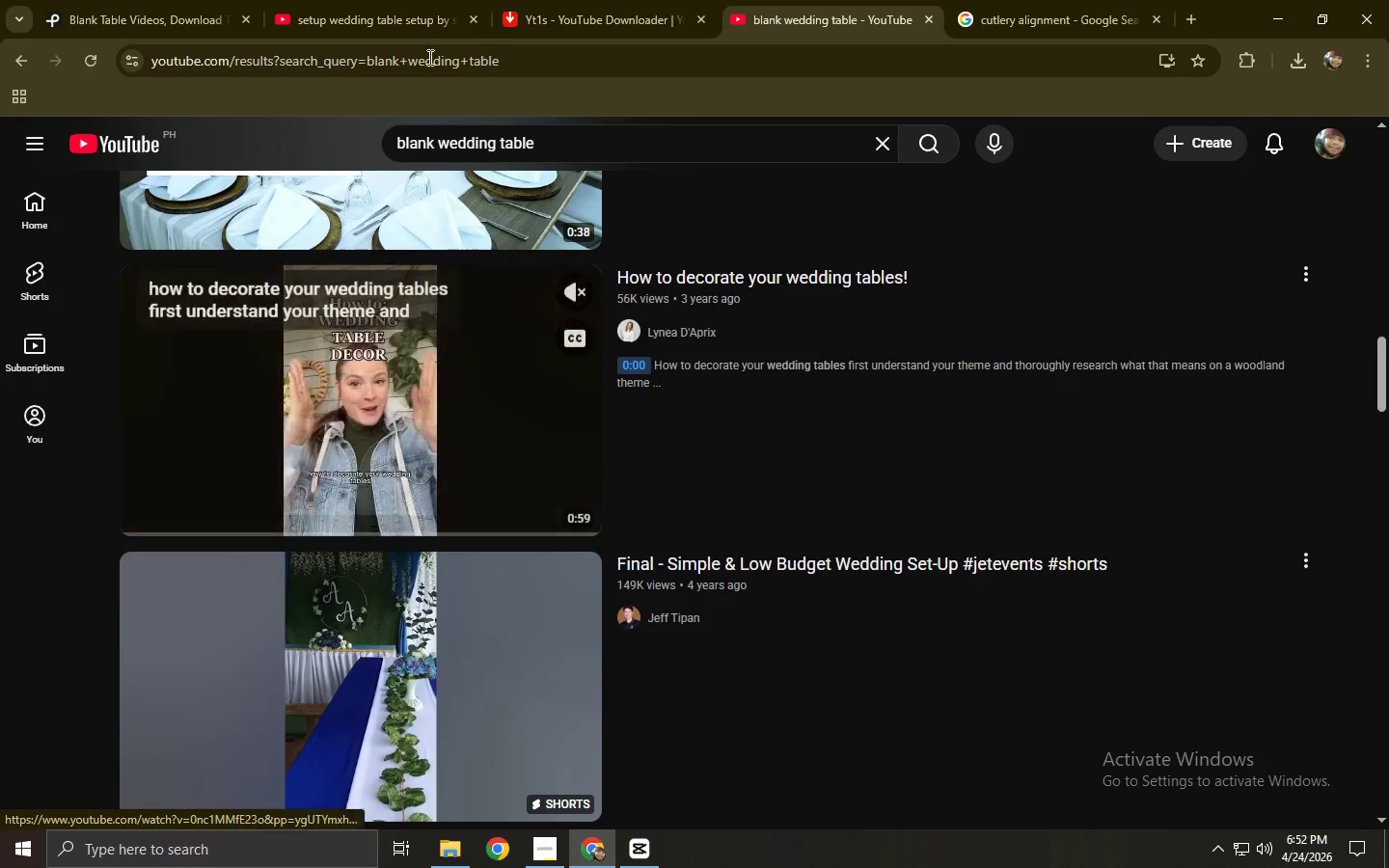 
left_click([395, 0])
 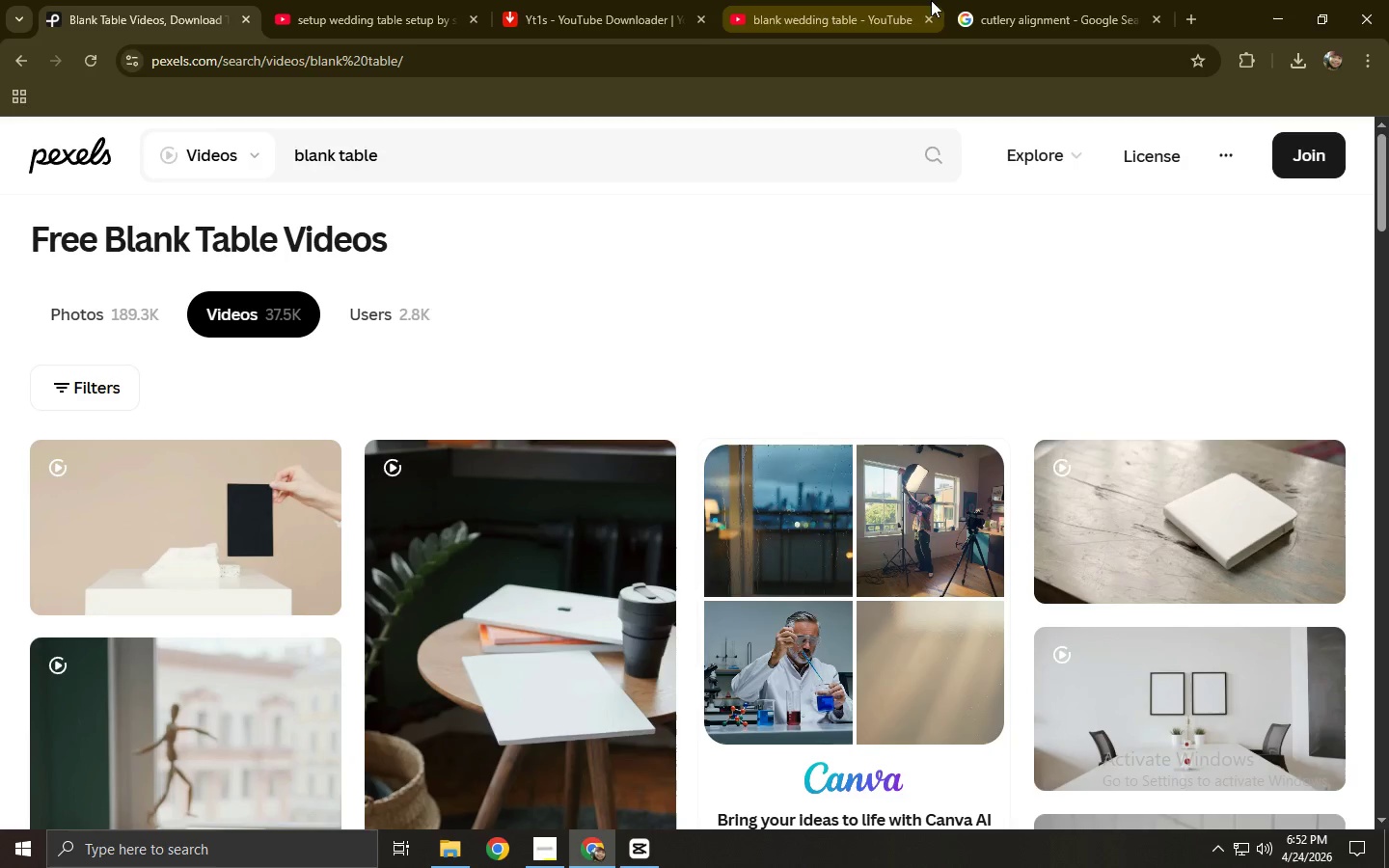 
left_click([648, 849])
 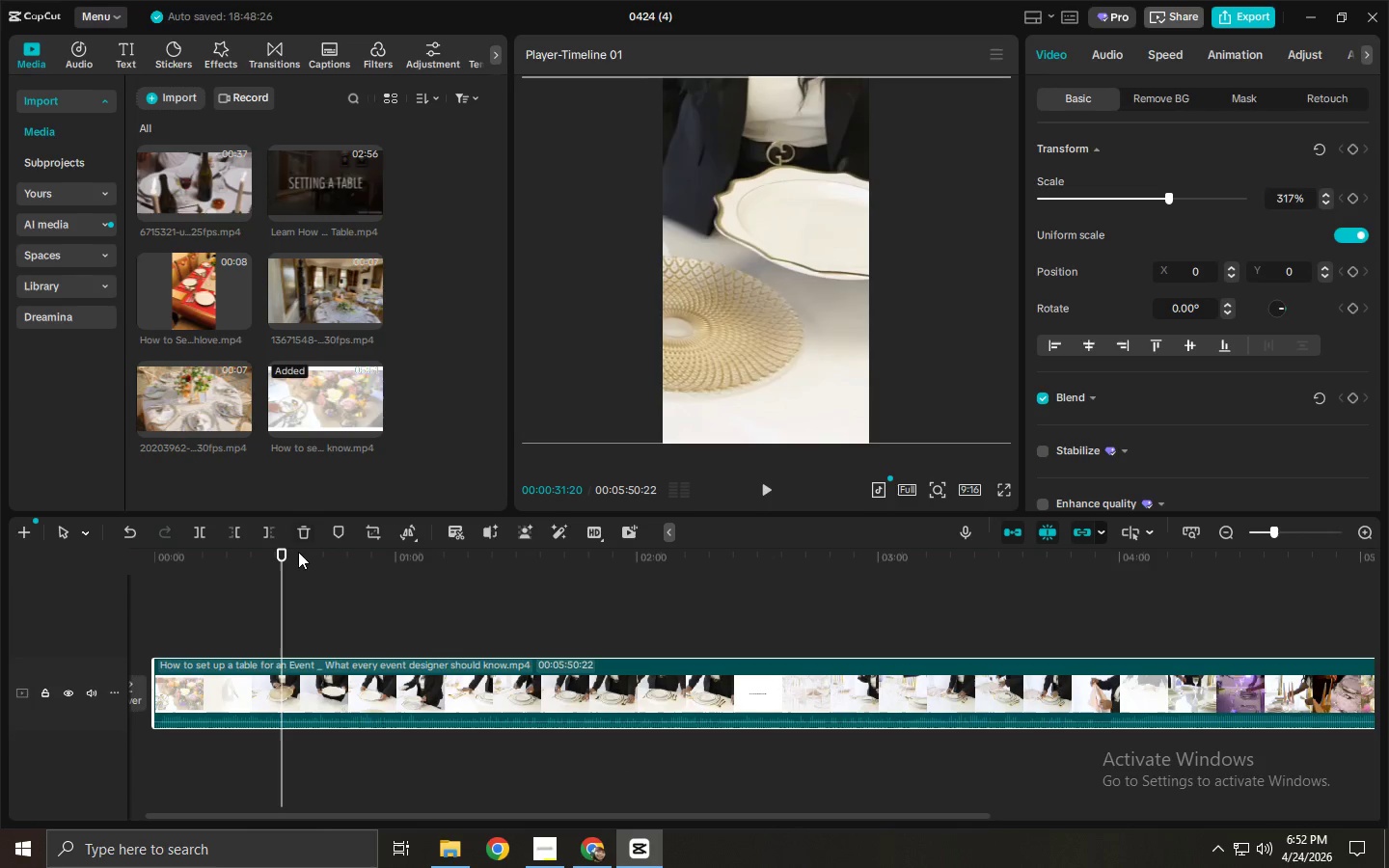 
key(Space)
 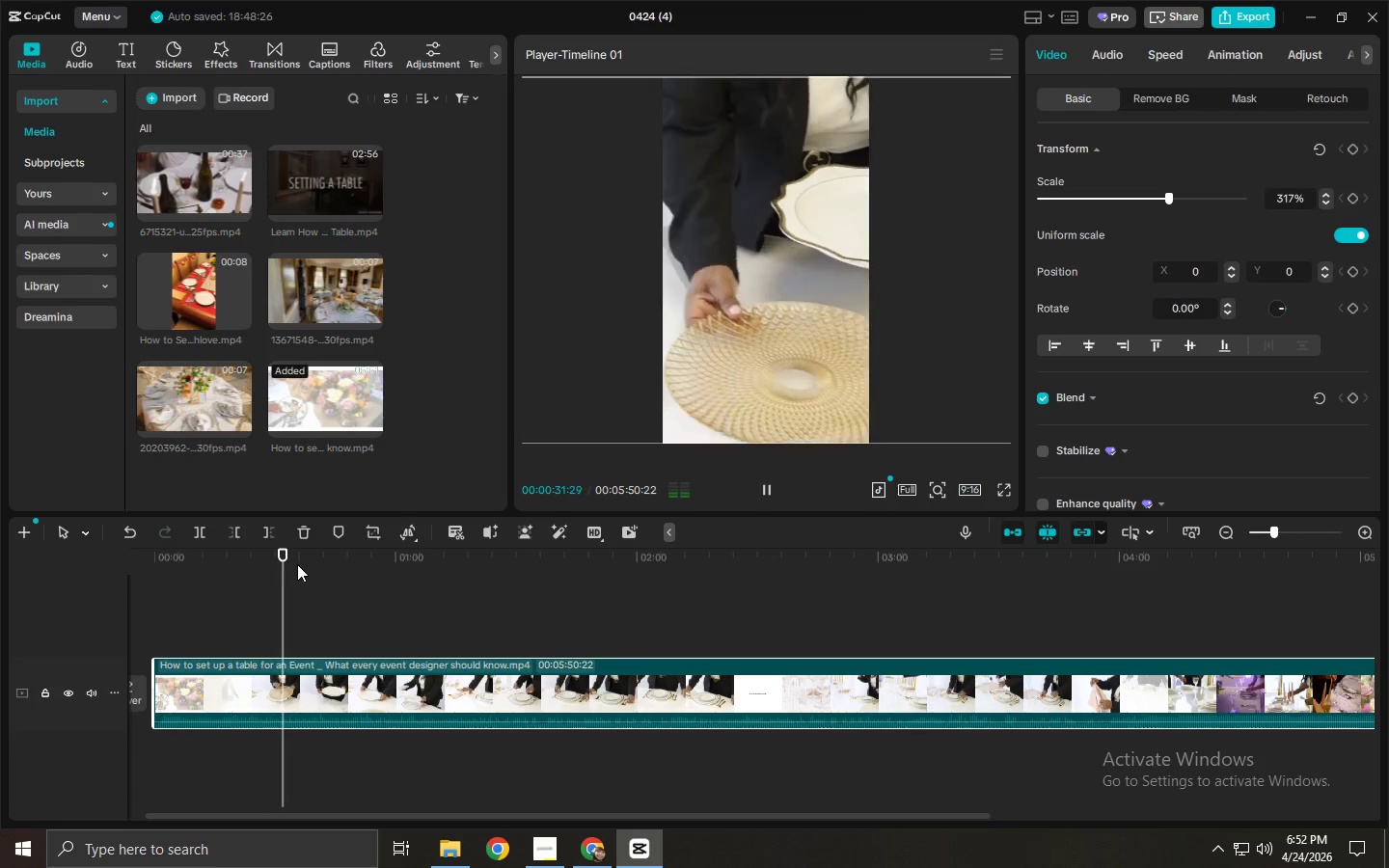 
left_click_drag(start_coordinate=[297, 564], to_coordinate=[320, 571])
 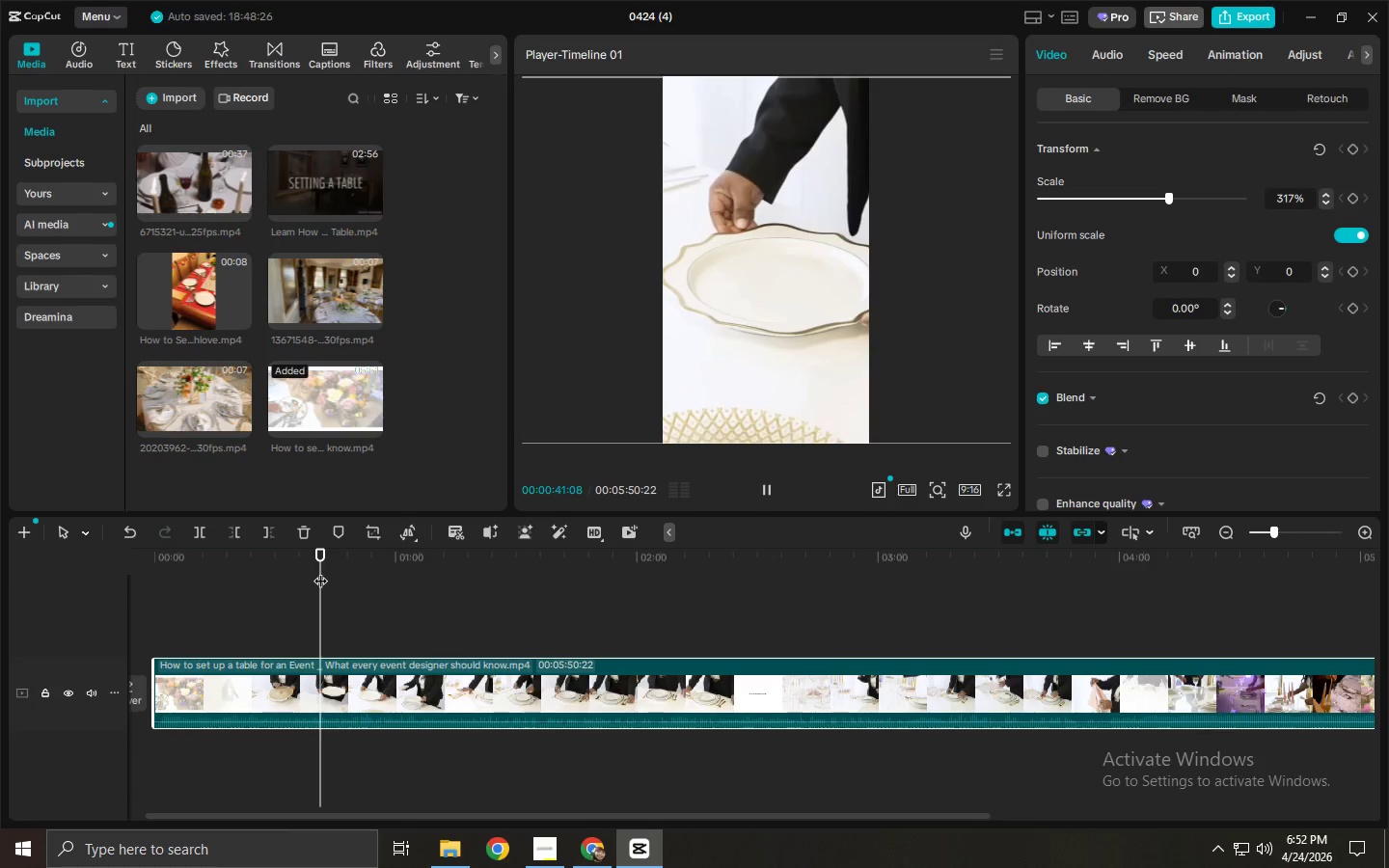 
key(Space)
 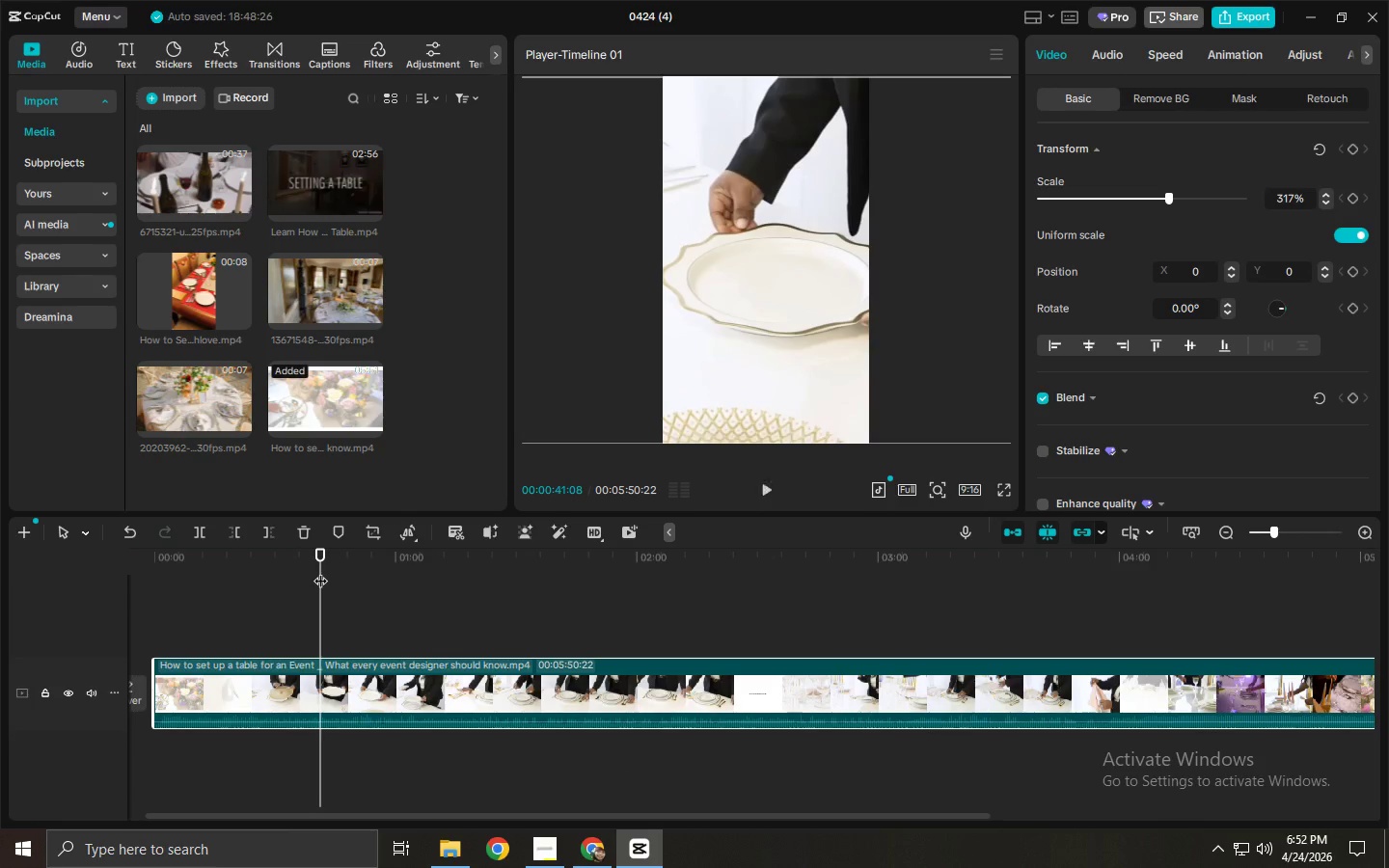 
key(Space)
 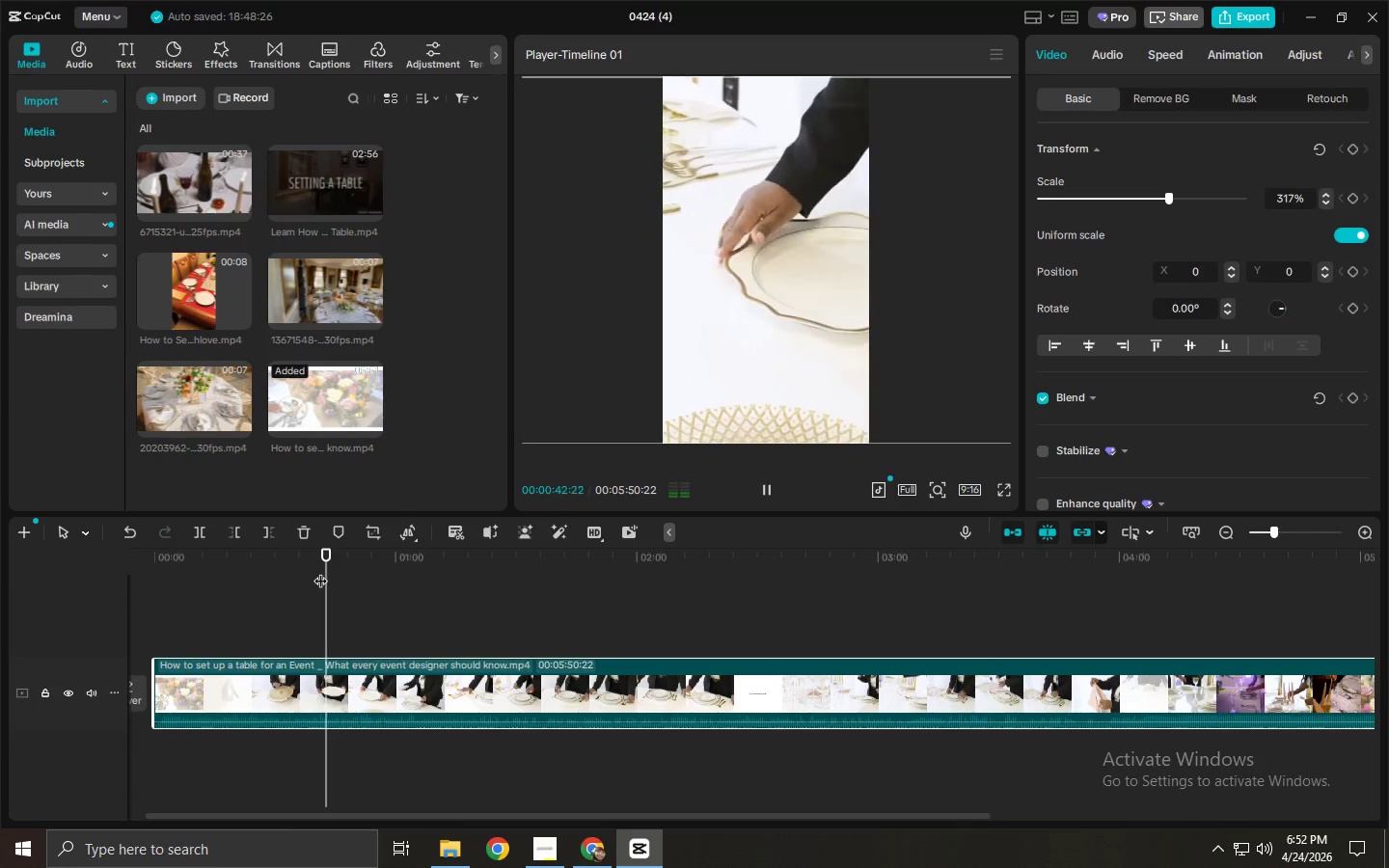 
left_click_drag(start_coordinate=[333, 564], to_coordinate=[413, 576])
 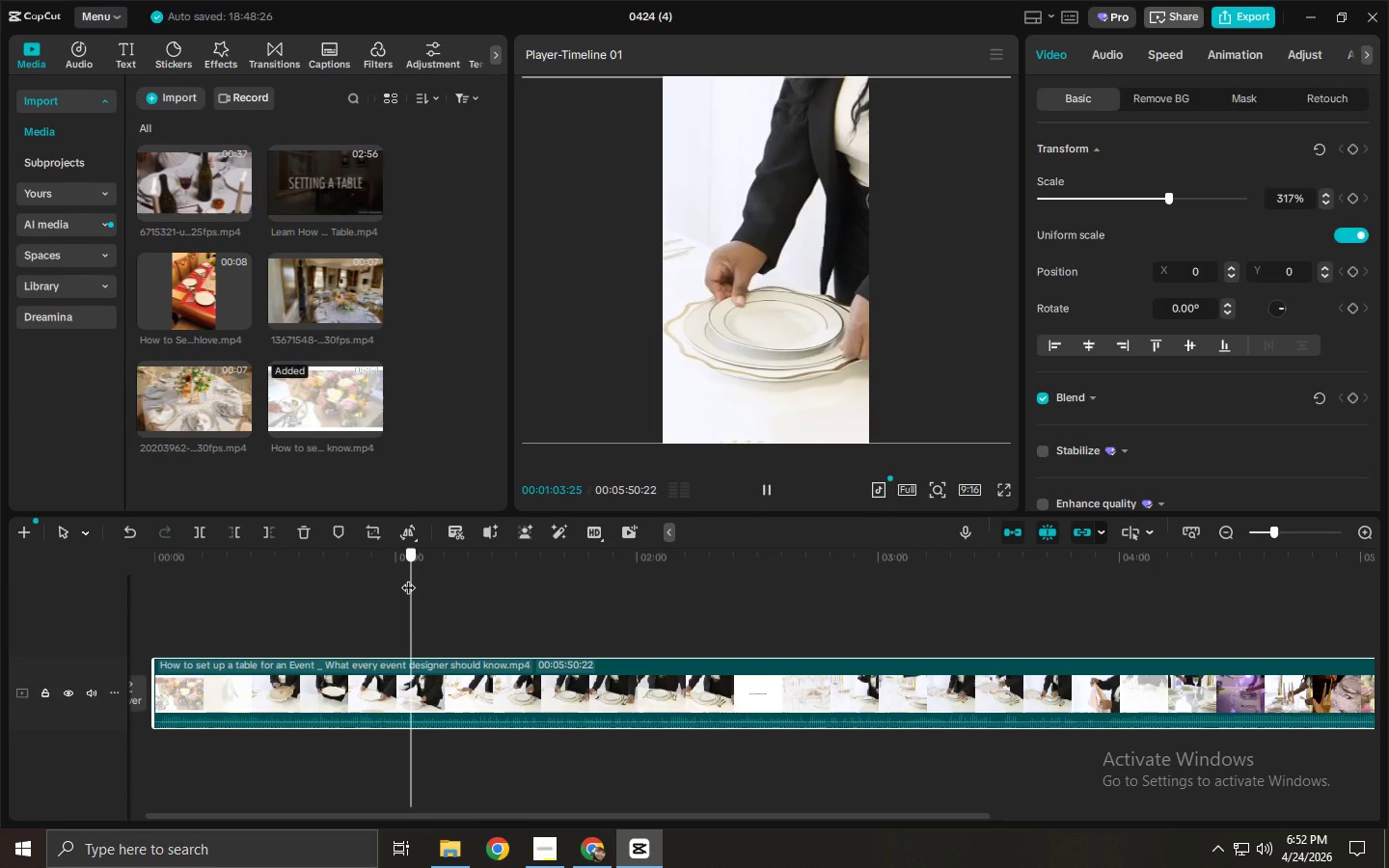 
left_click_drag(start_coordinate=[413, 576], to_coordinate=[395, 581])
 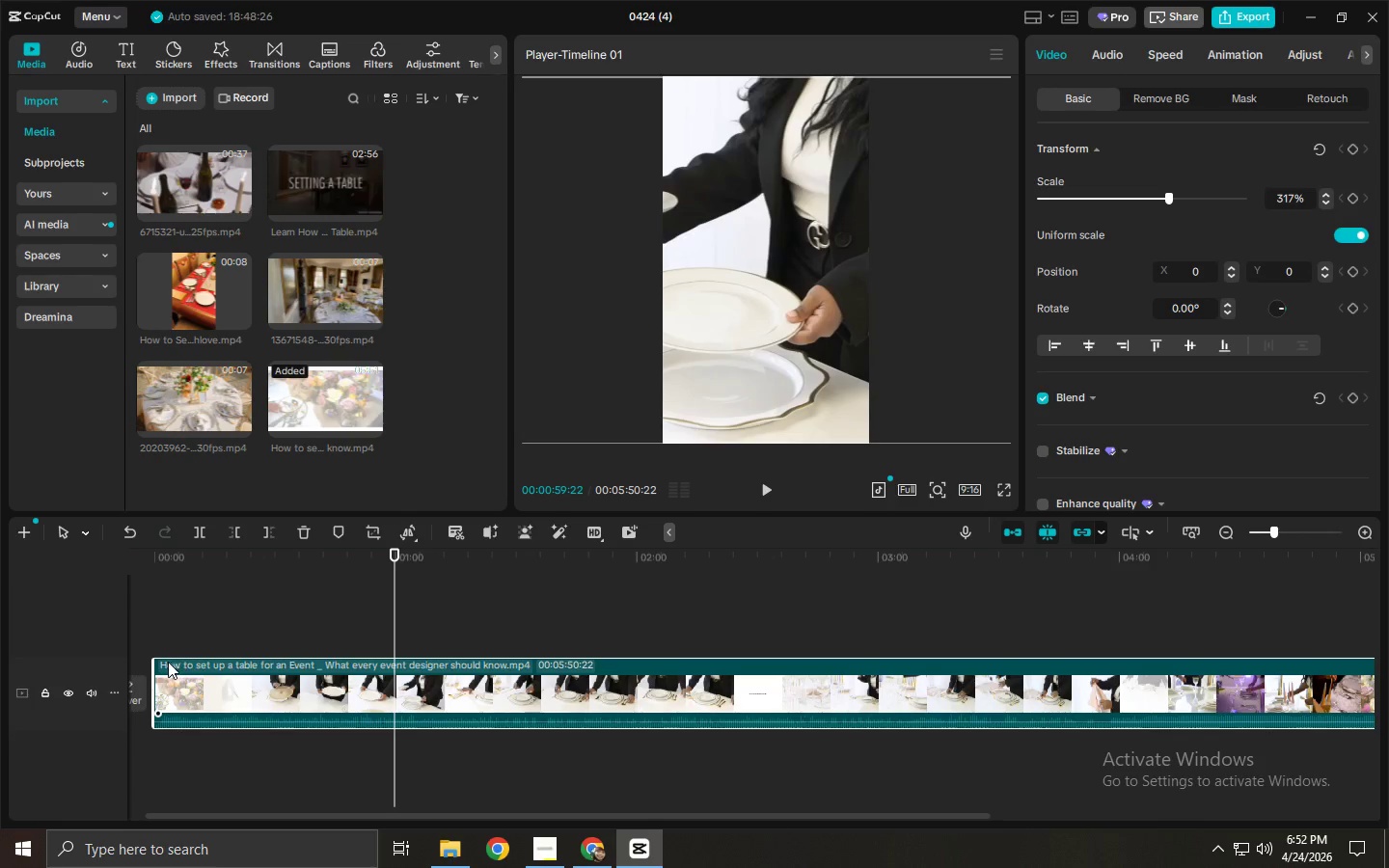 
left_click_drag(start_coordinate=[157, 671], to_coordinate=[392, 680])
 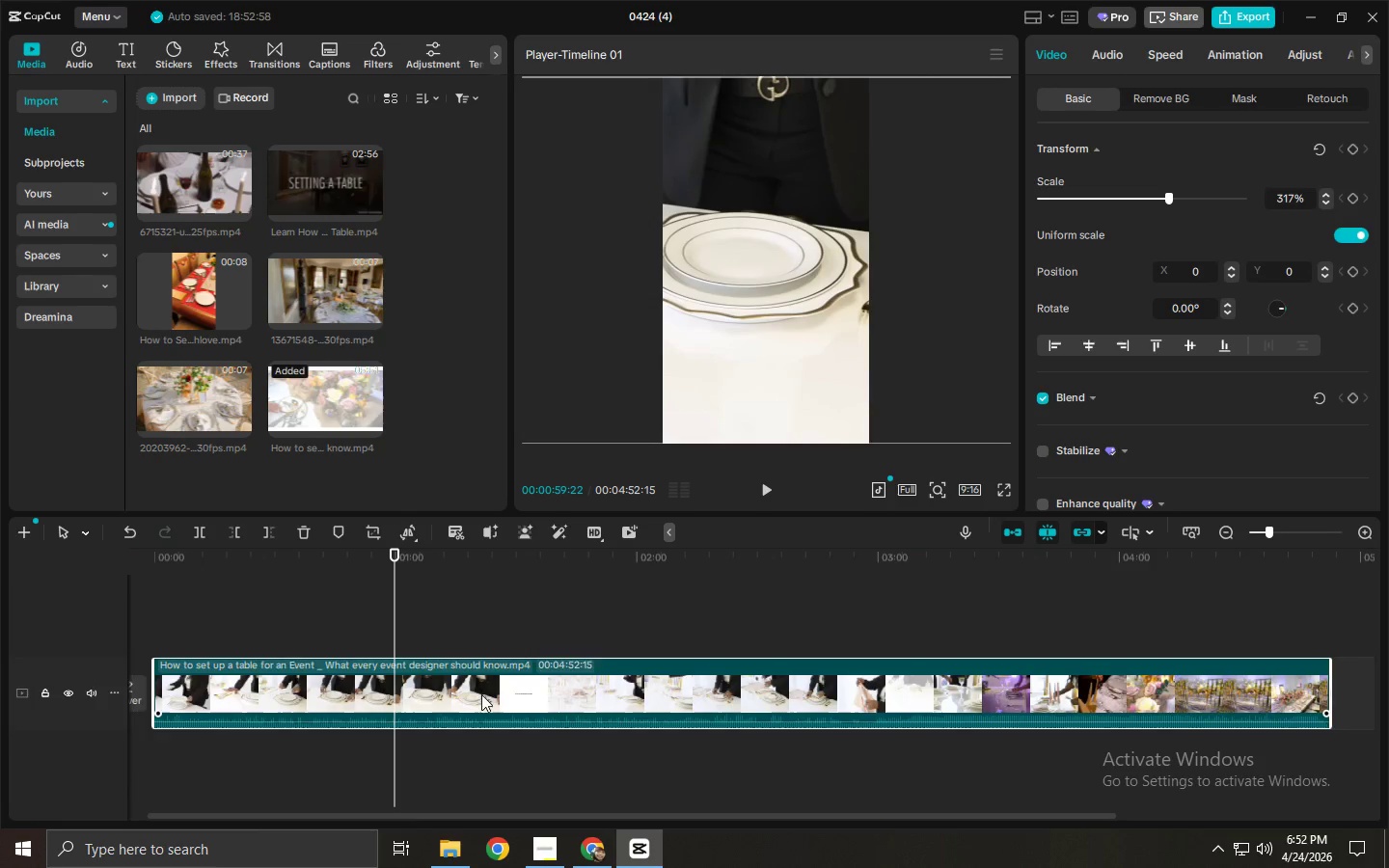 
left_click_drag(start_coordinate=[481, 694], to_coordinate=[423, 697])
 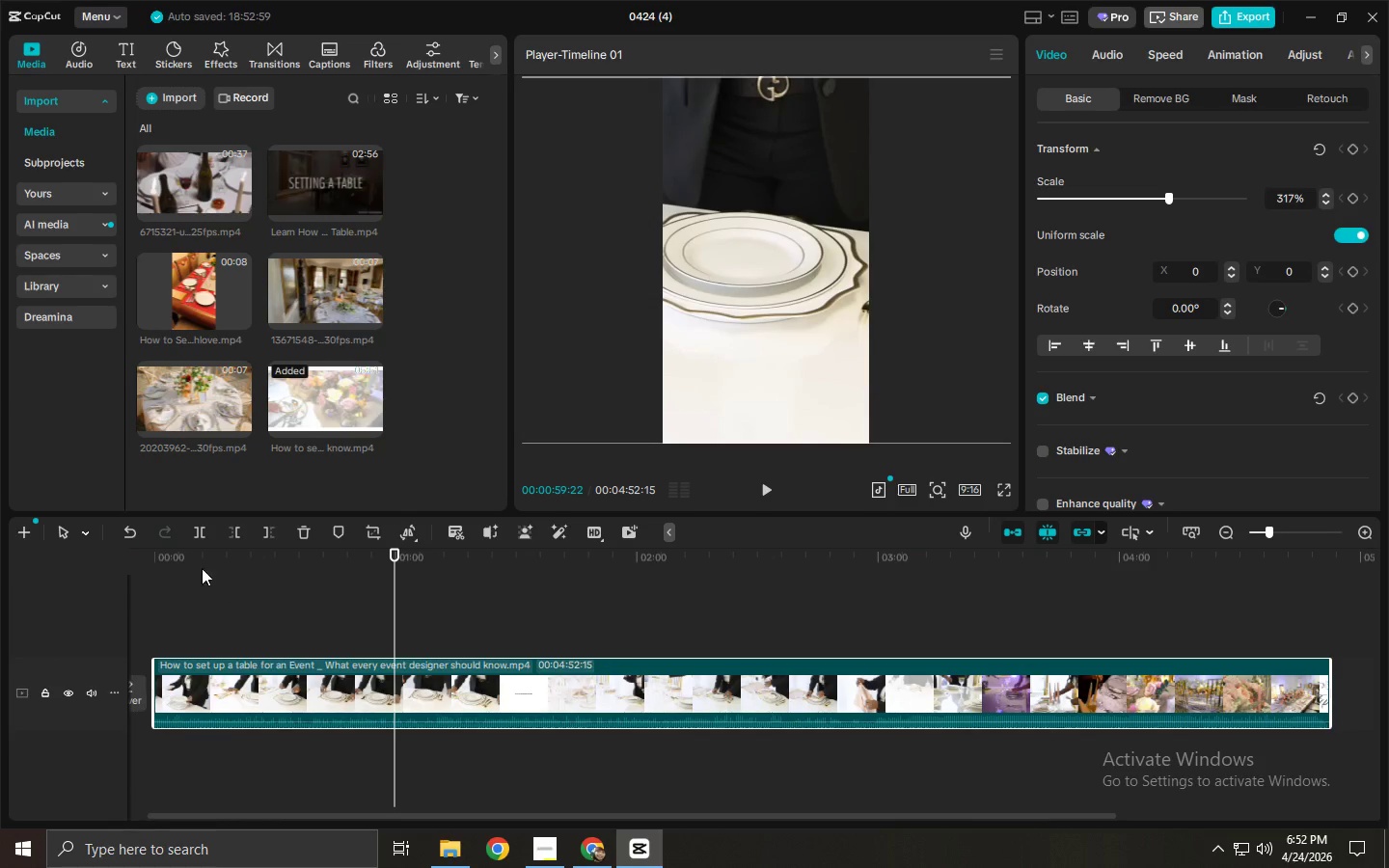 
left_click_drag(start_coordinate=[185, 554], to_coordinate=[138, 552])
 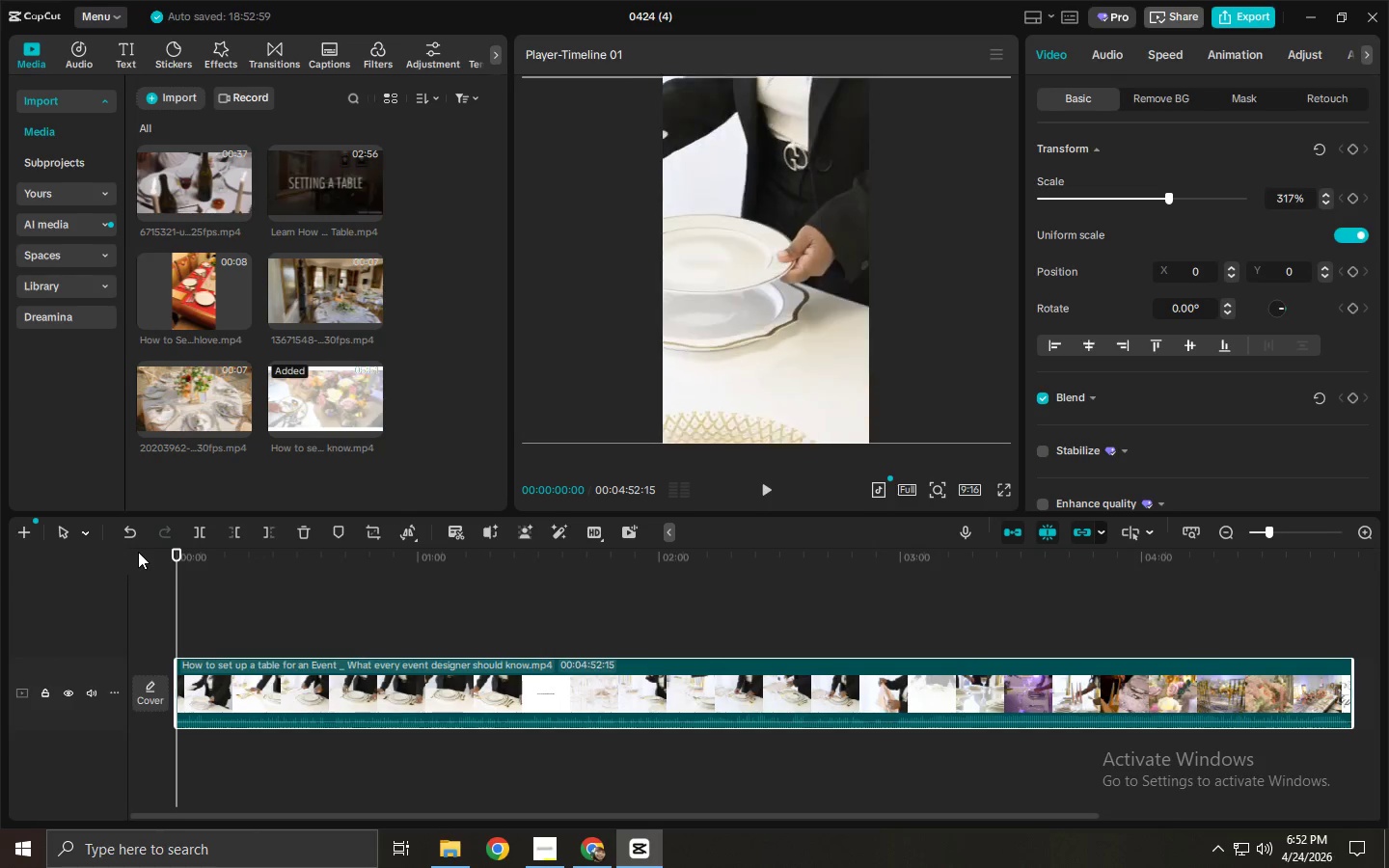 
key(Space)
 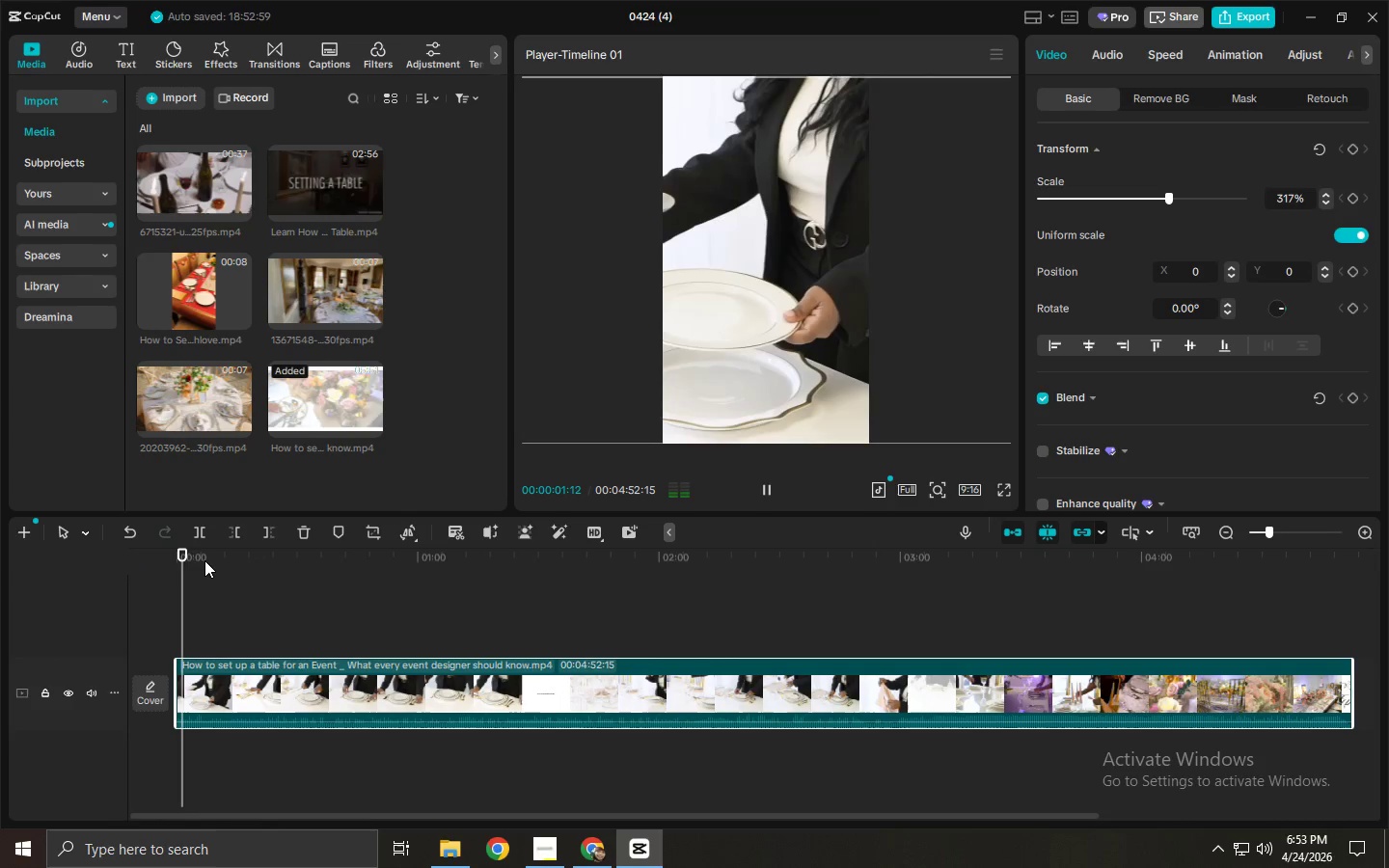 
left_click_drag(start_coordinate=[186, 554], to_coordinate=[200, 553])
 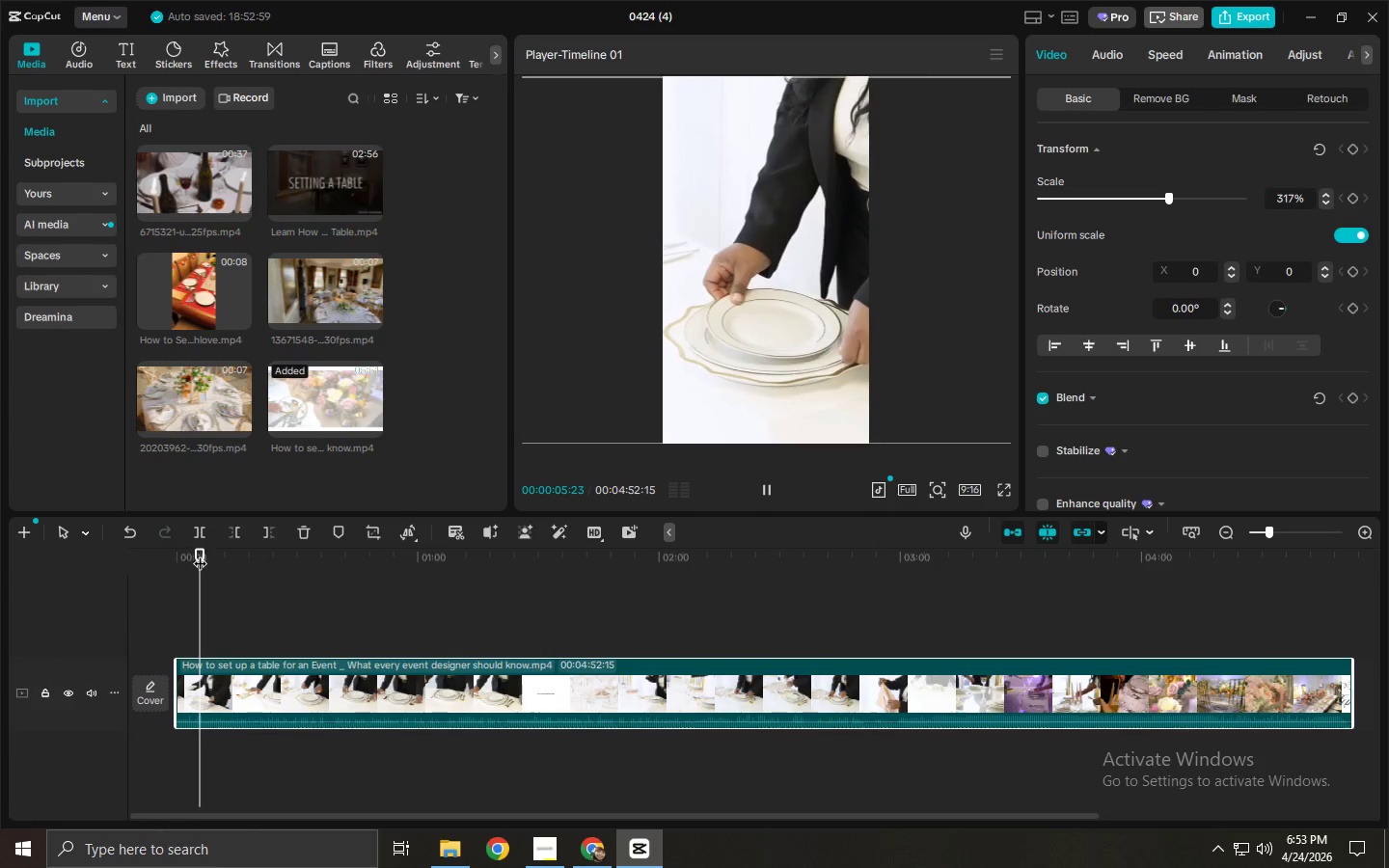 
key(Control+ControlLeft)
 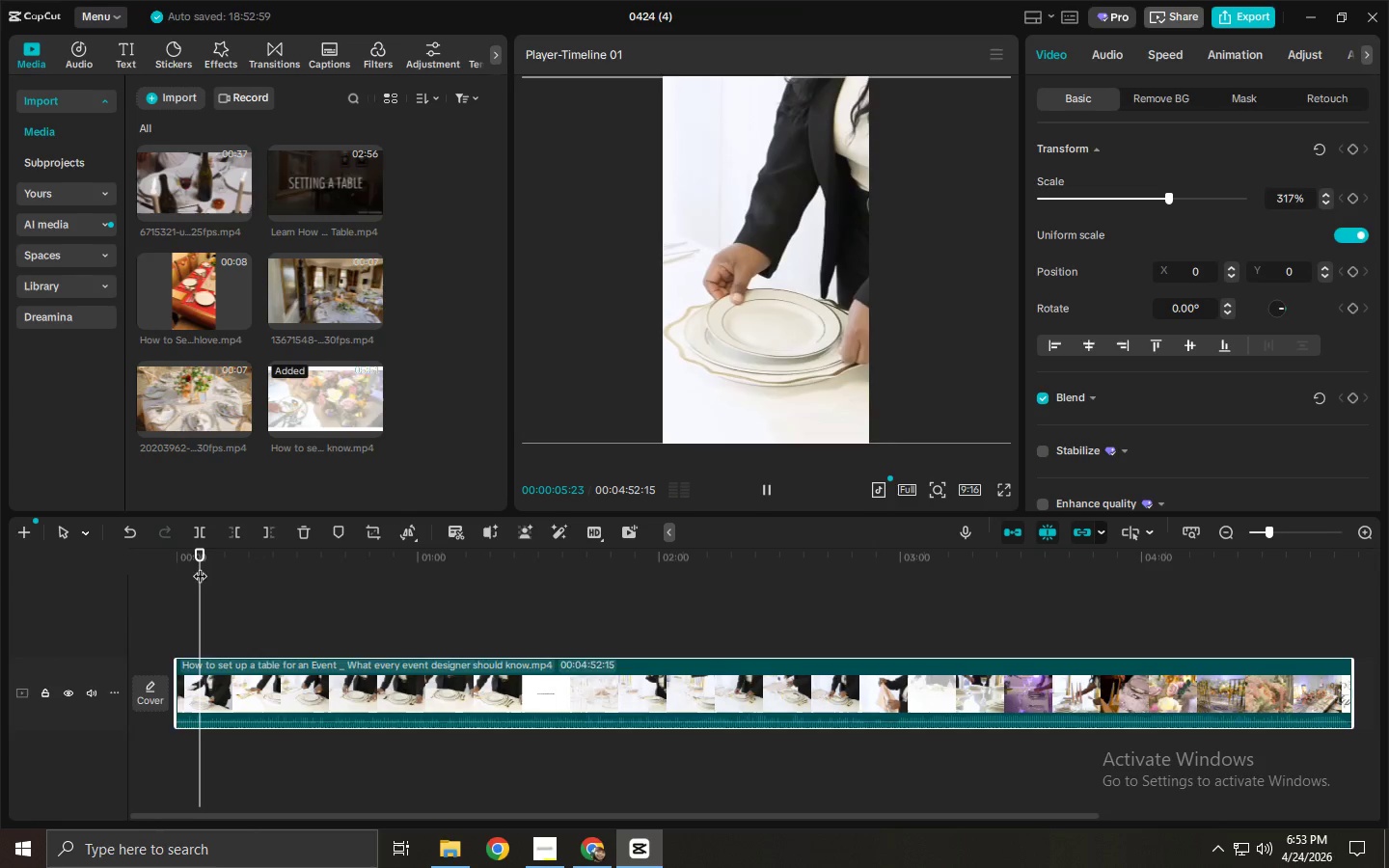 
key(Control+B)
 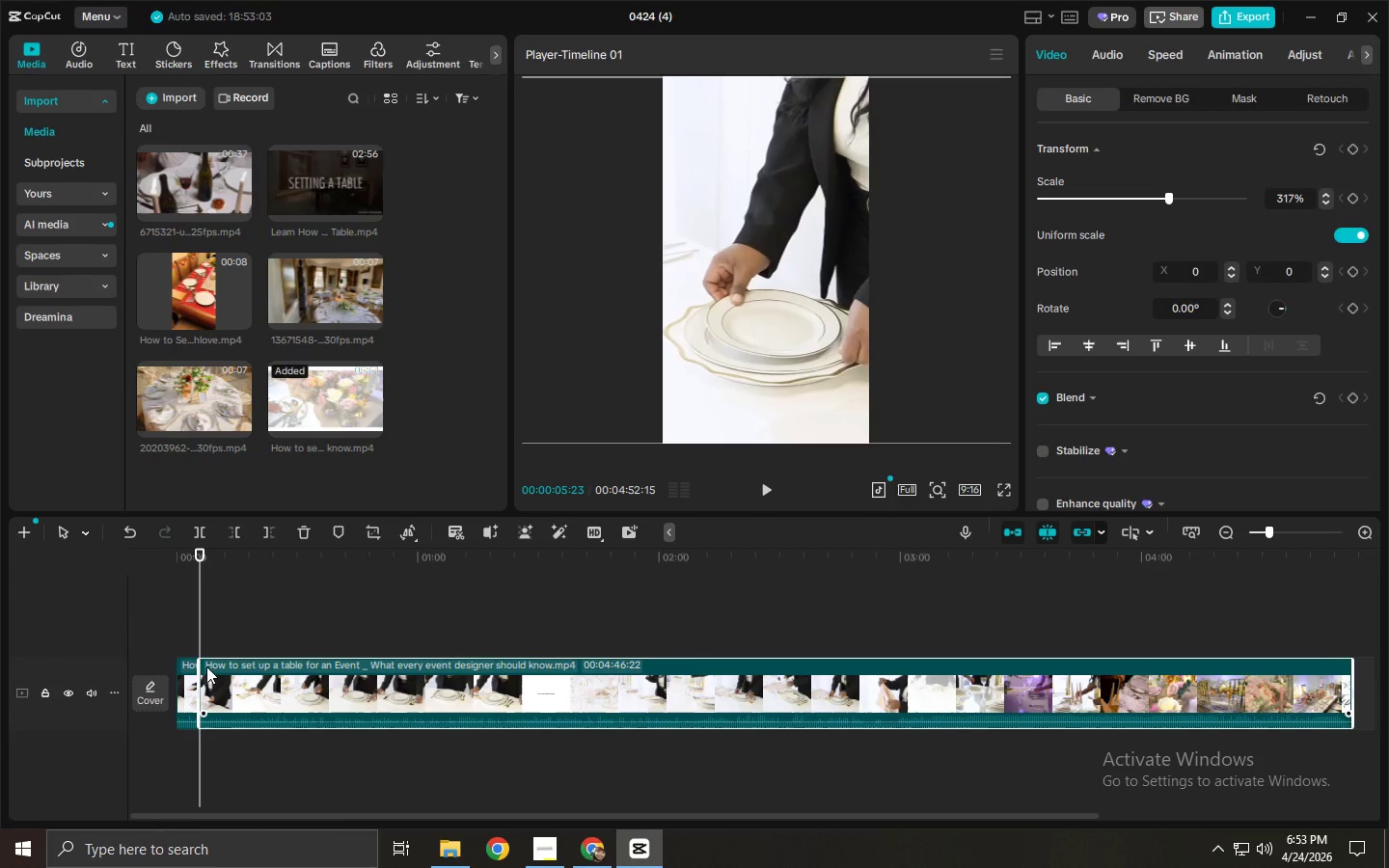 
left_click([195, 671])
 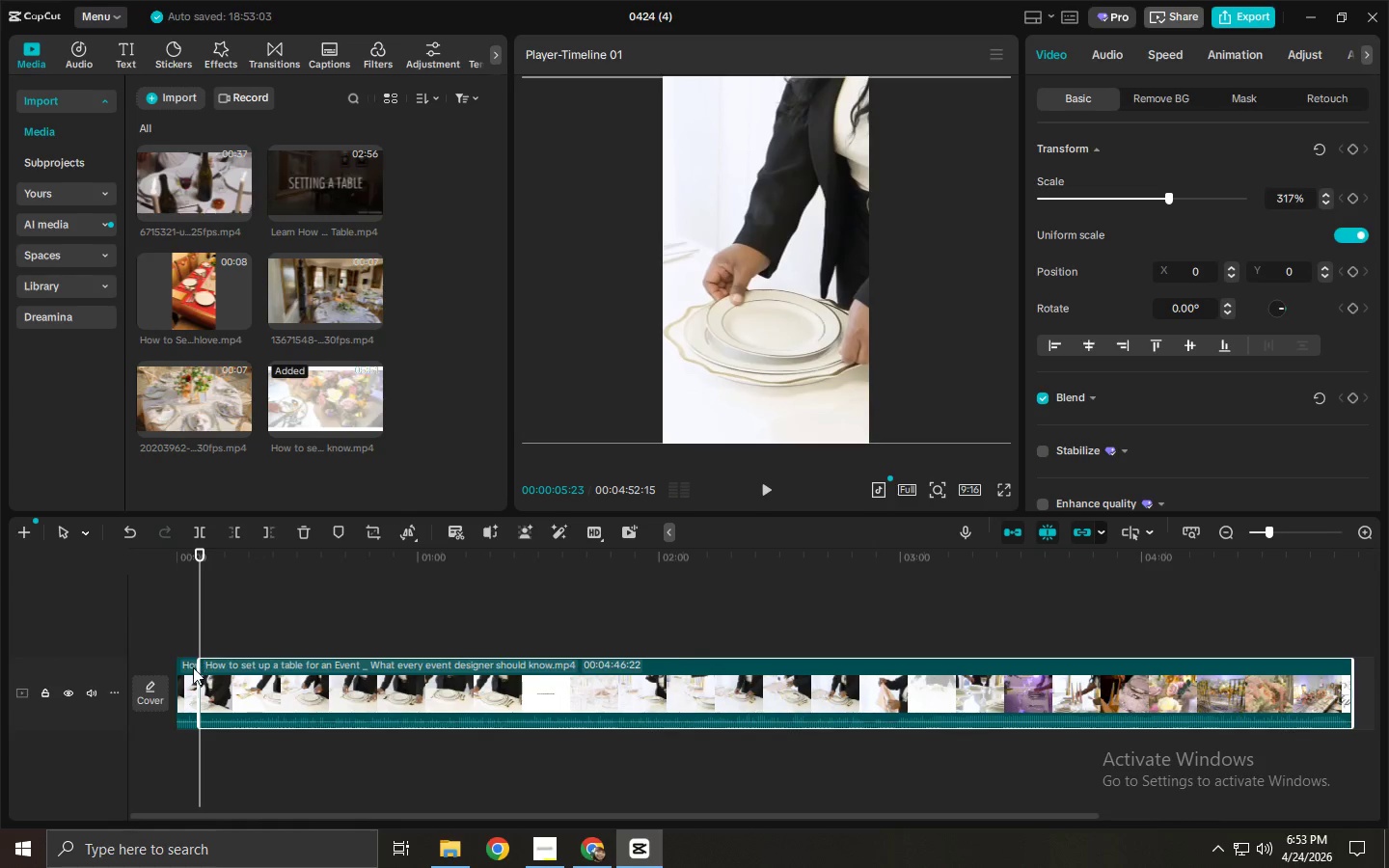 
left_click([193, 667])
 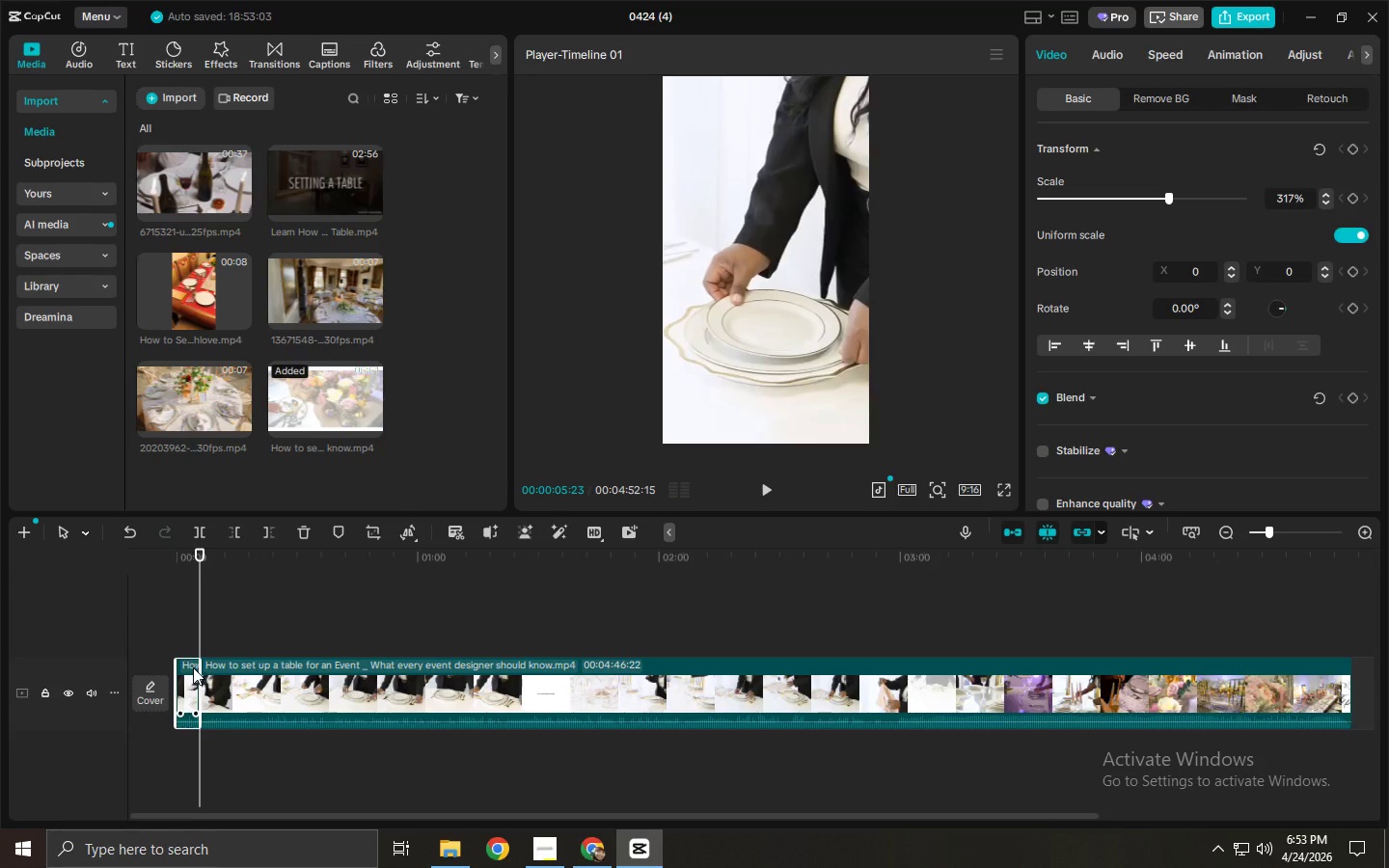 
key(Delete)
 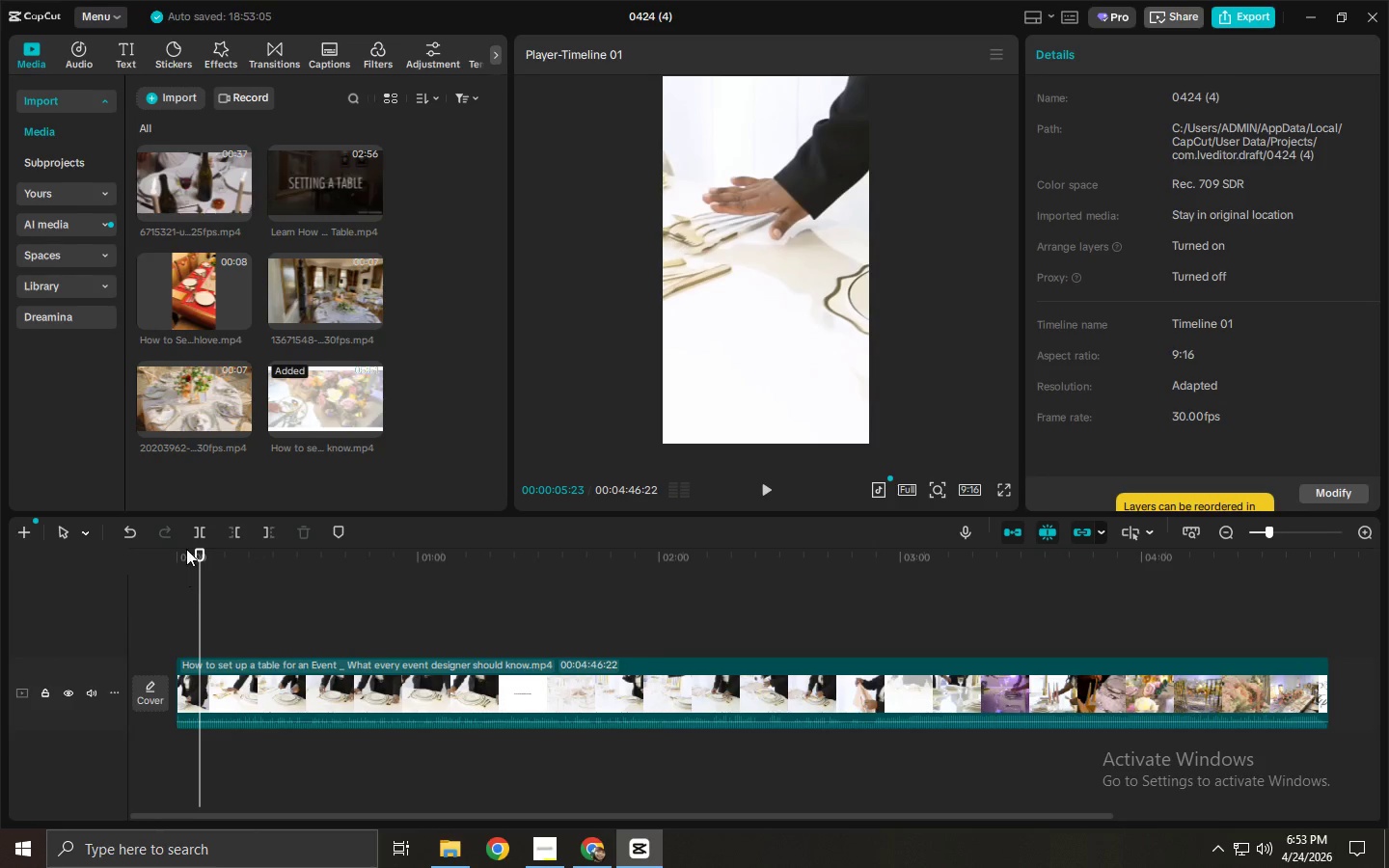 
left_click_drag(start_coordinate=[186, 549], to_coordinate=[190, 556])
 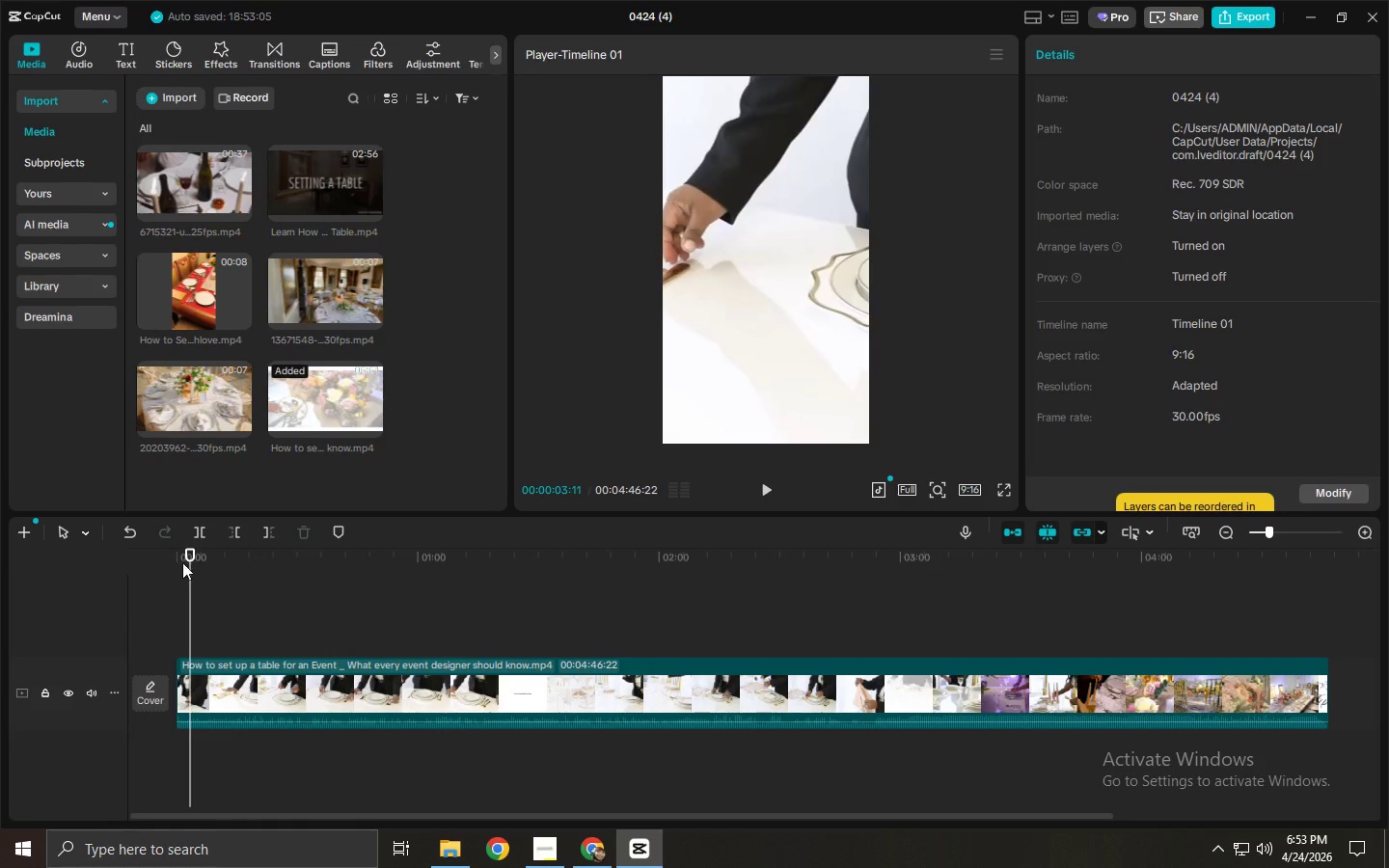 
left_click_drag(start_coordinate=[183, 561], to_coordinate=[173, 565])
 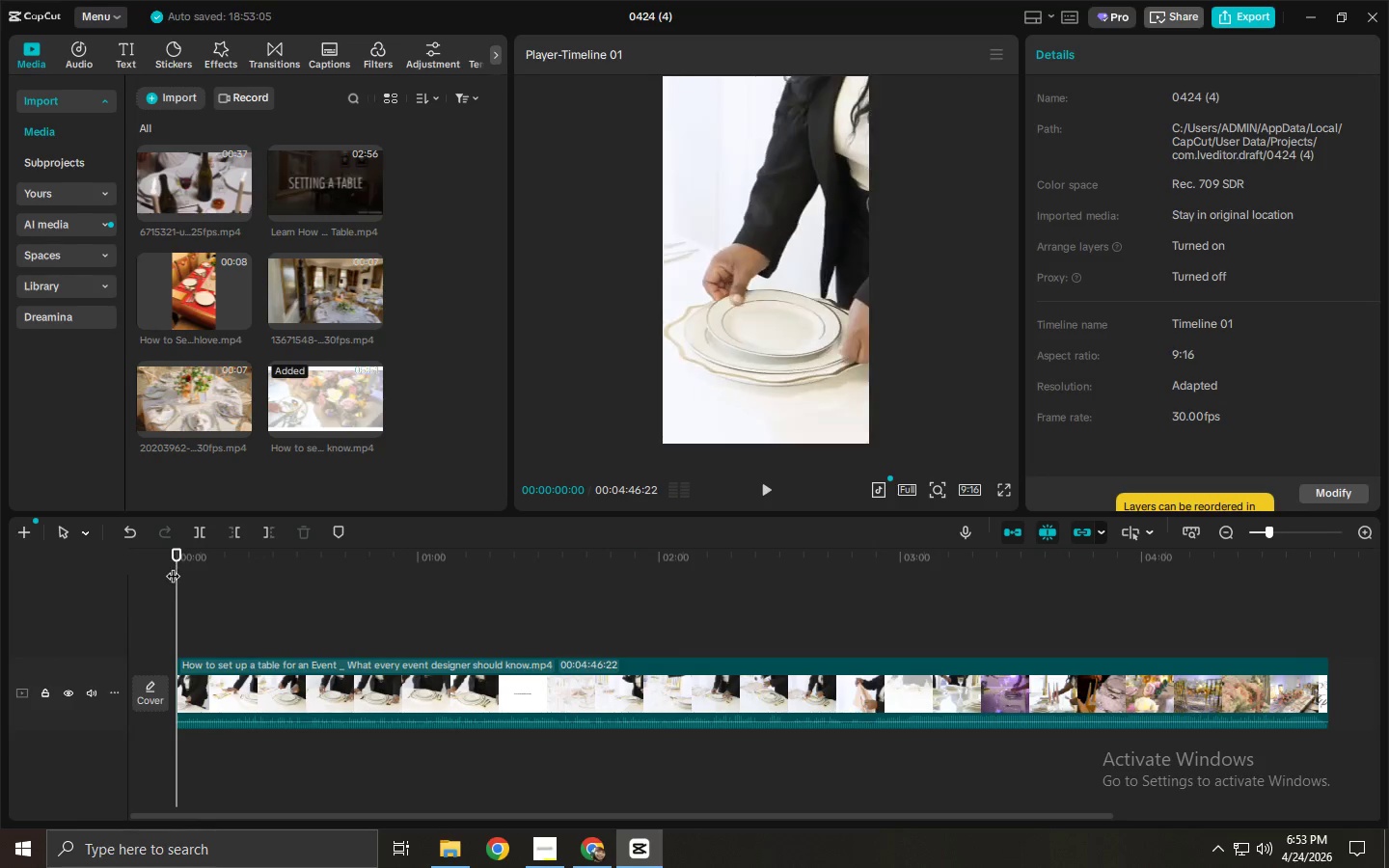 
key(Space)
 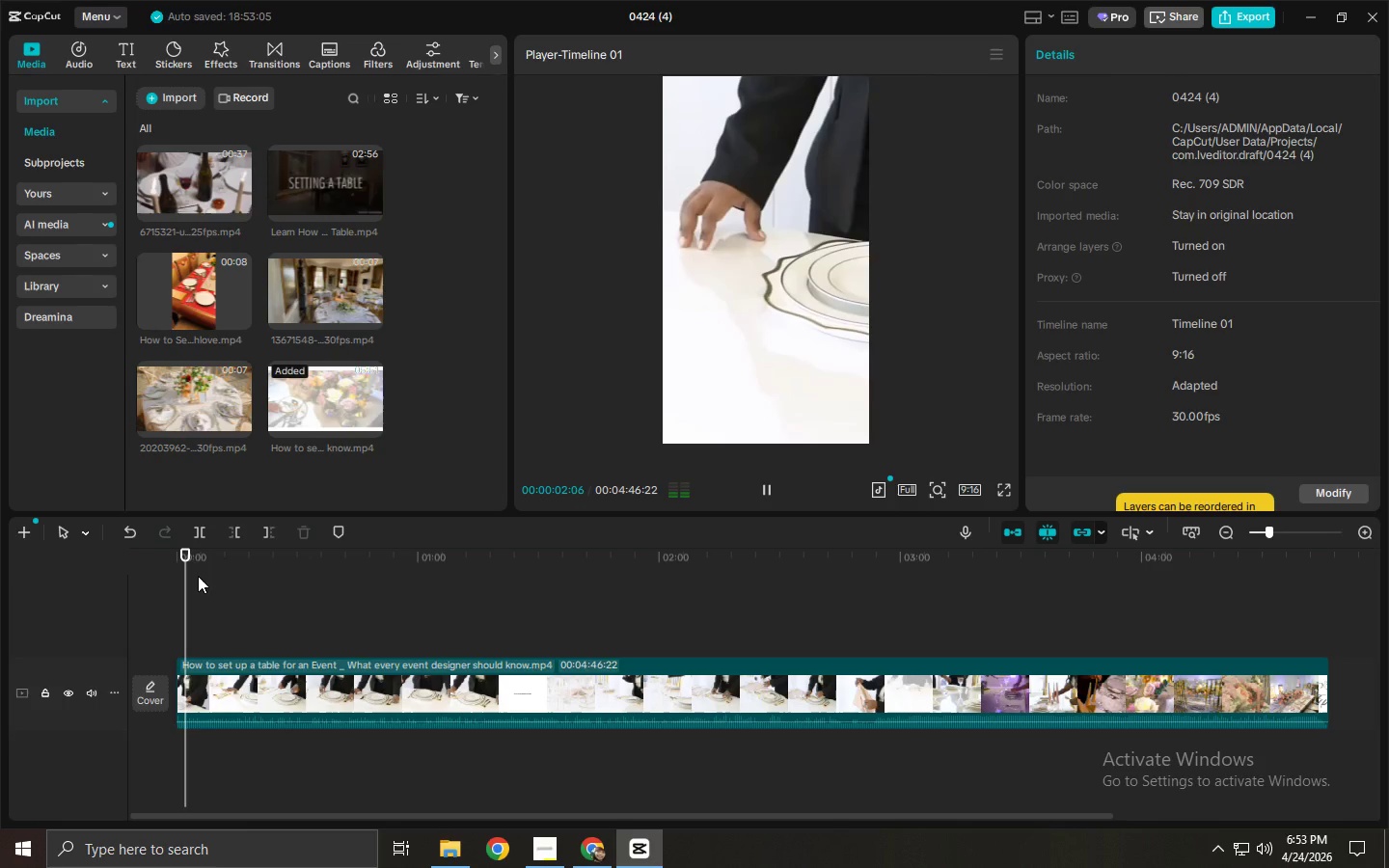 
key(Space)
 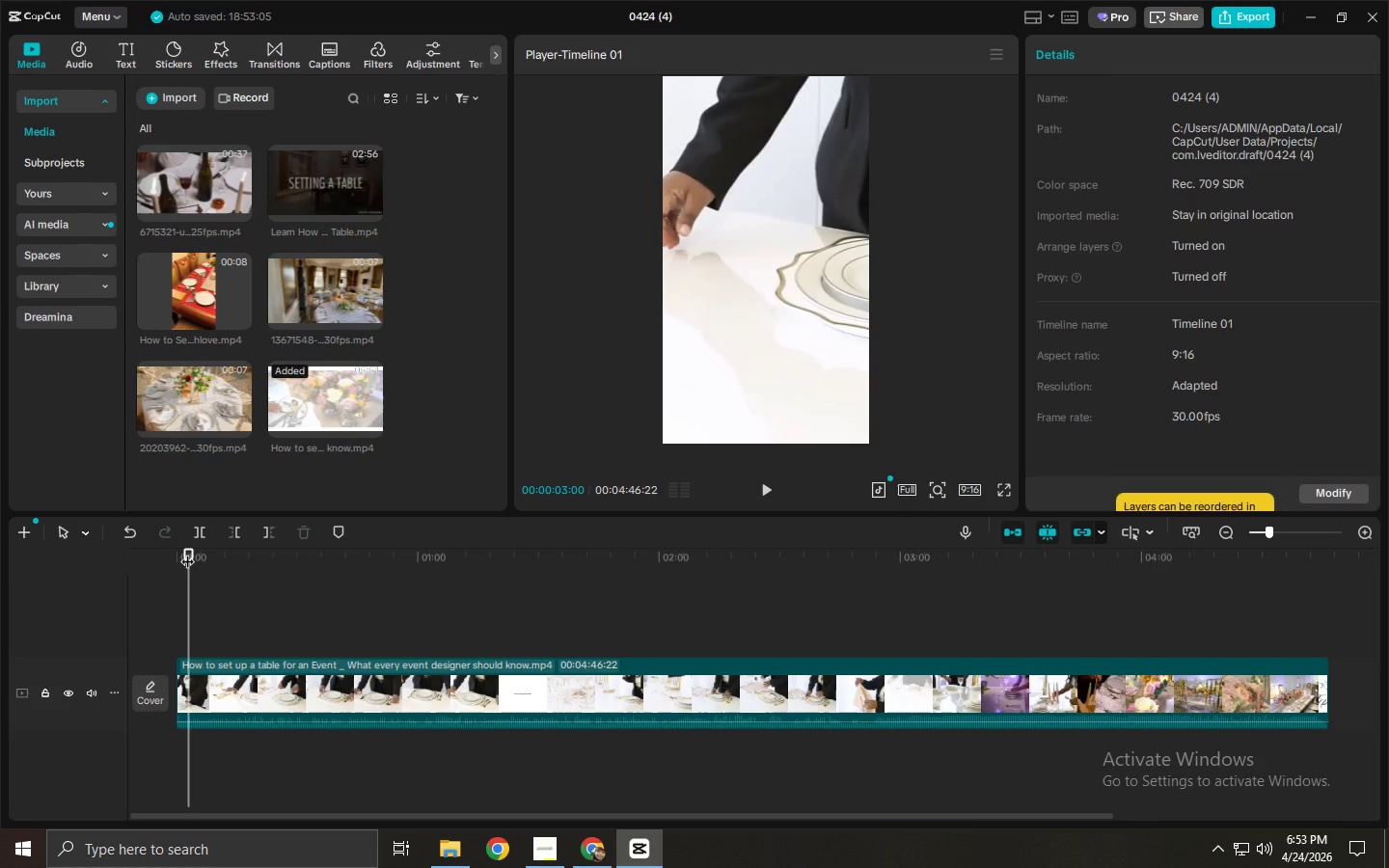 
left_click_drag(start_coordinate=[190, 553], to_coordinate=[226, 556])
 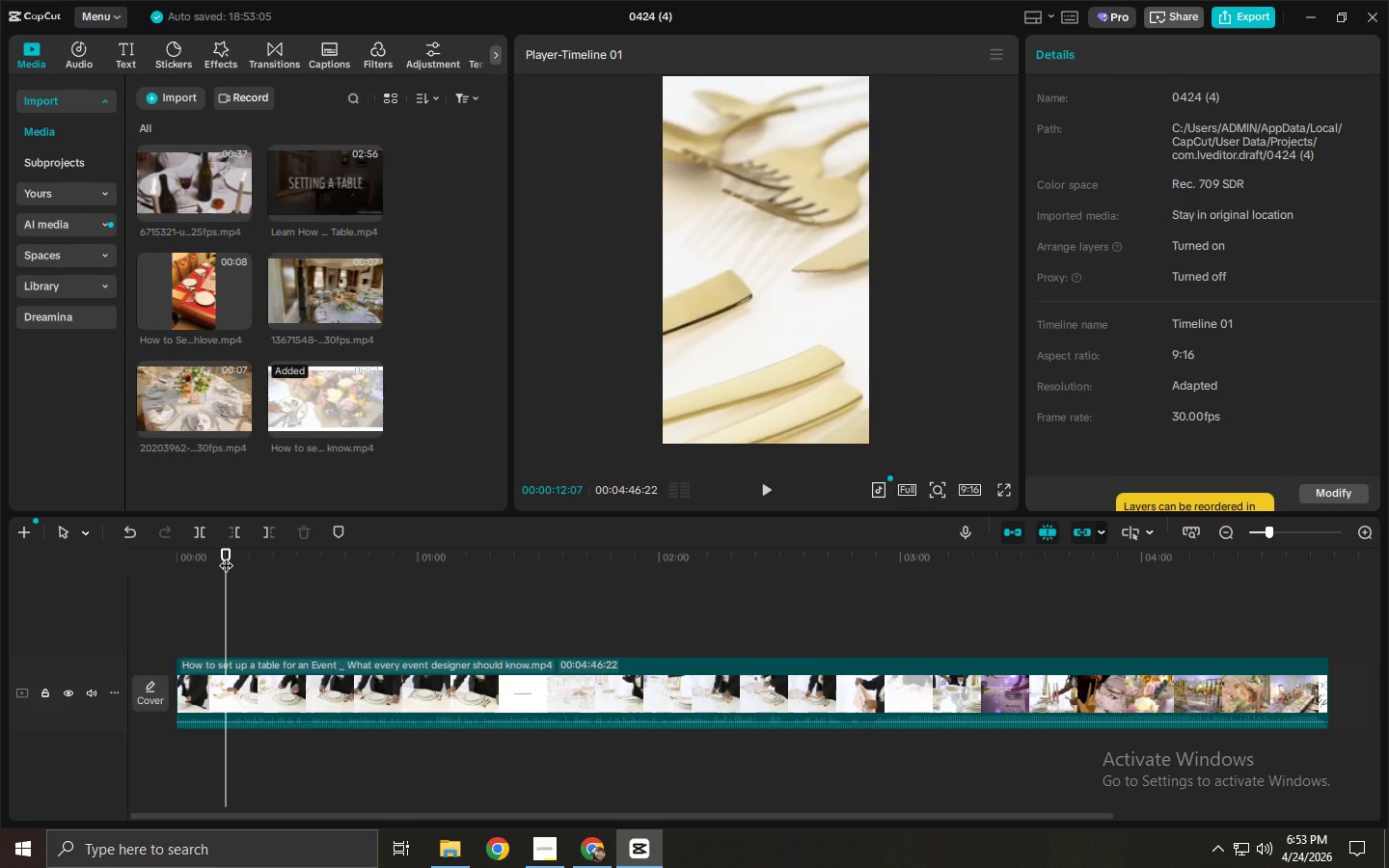 
left_click_drag(start_coordinate=[226, 556], to_coordinate=[155, 554])
 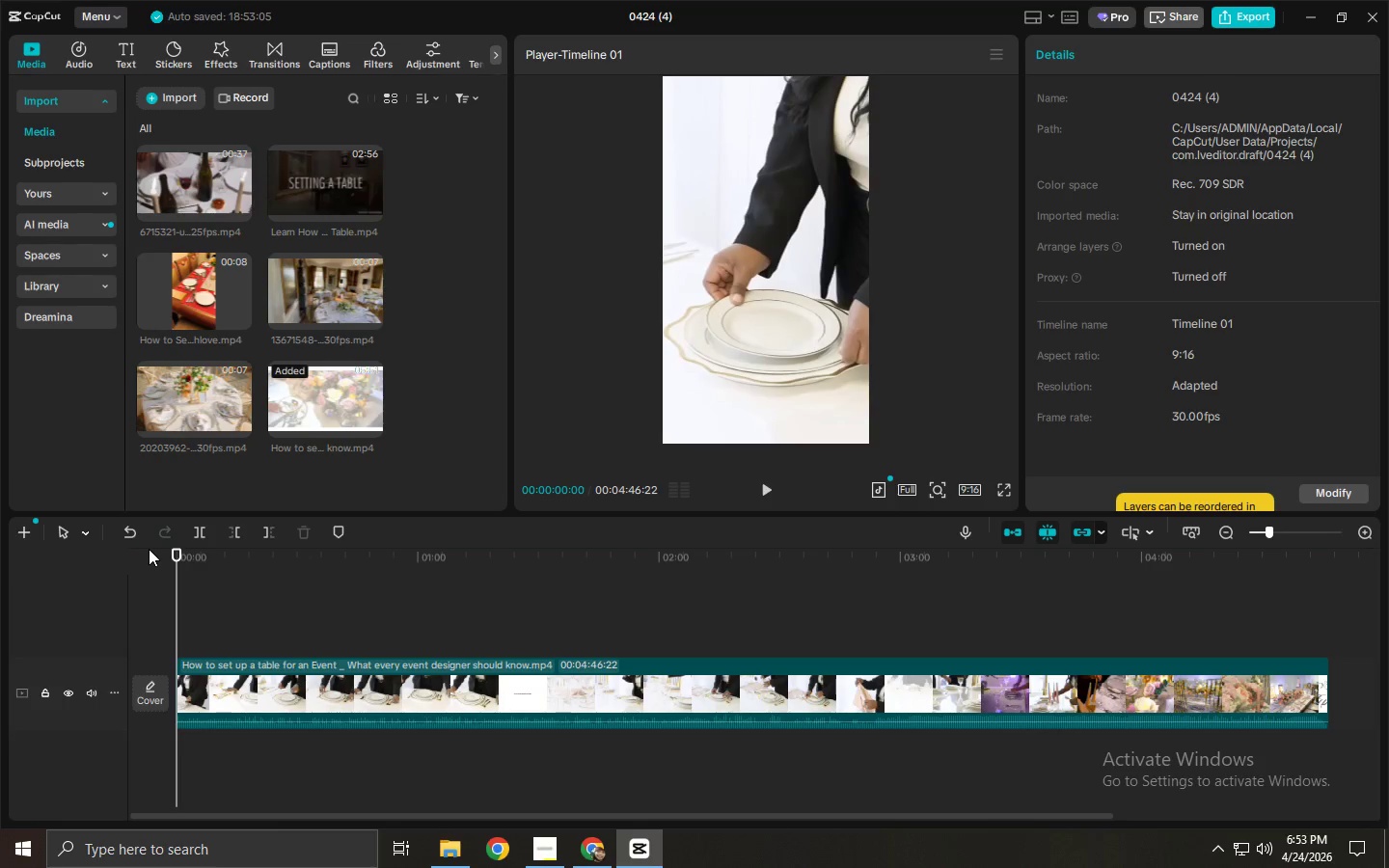 
key(Space)
 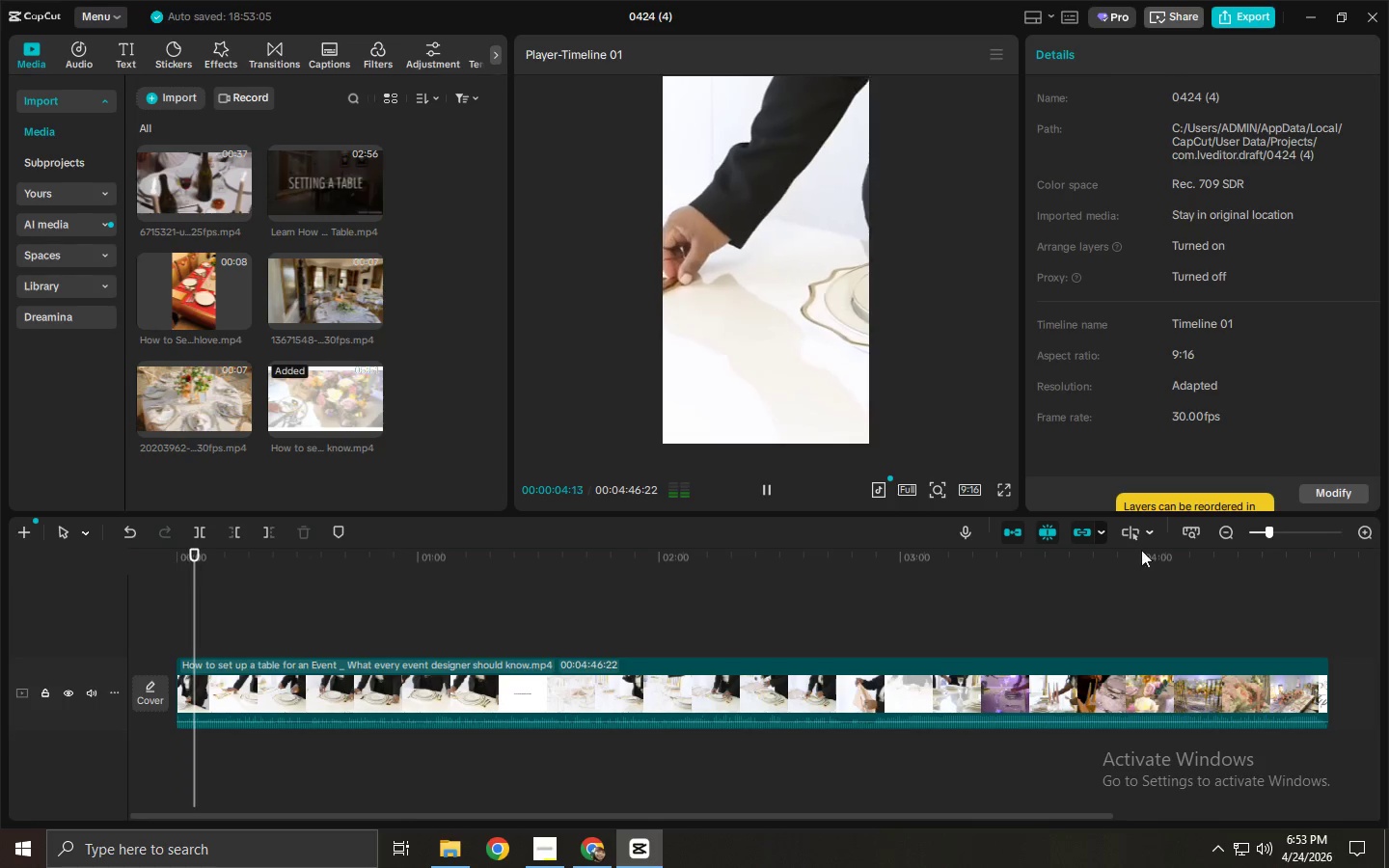 
wait(5.94)
 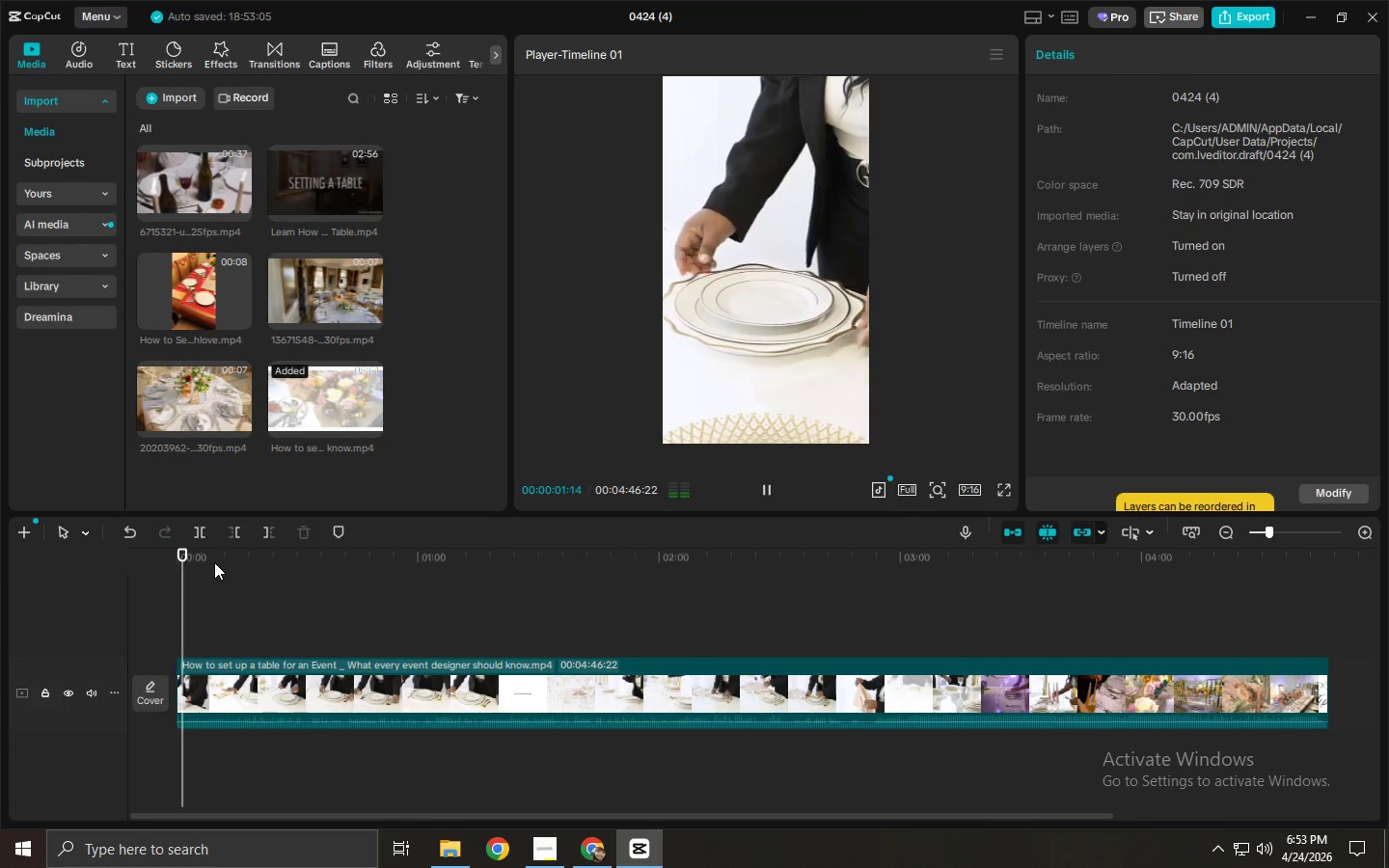 
left_click_drag(start_coordinate=[213, 559], to_coordinate=[126, 563])
 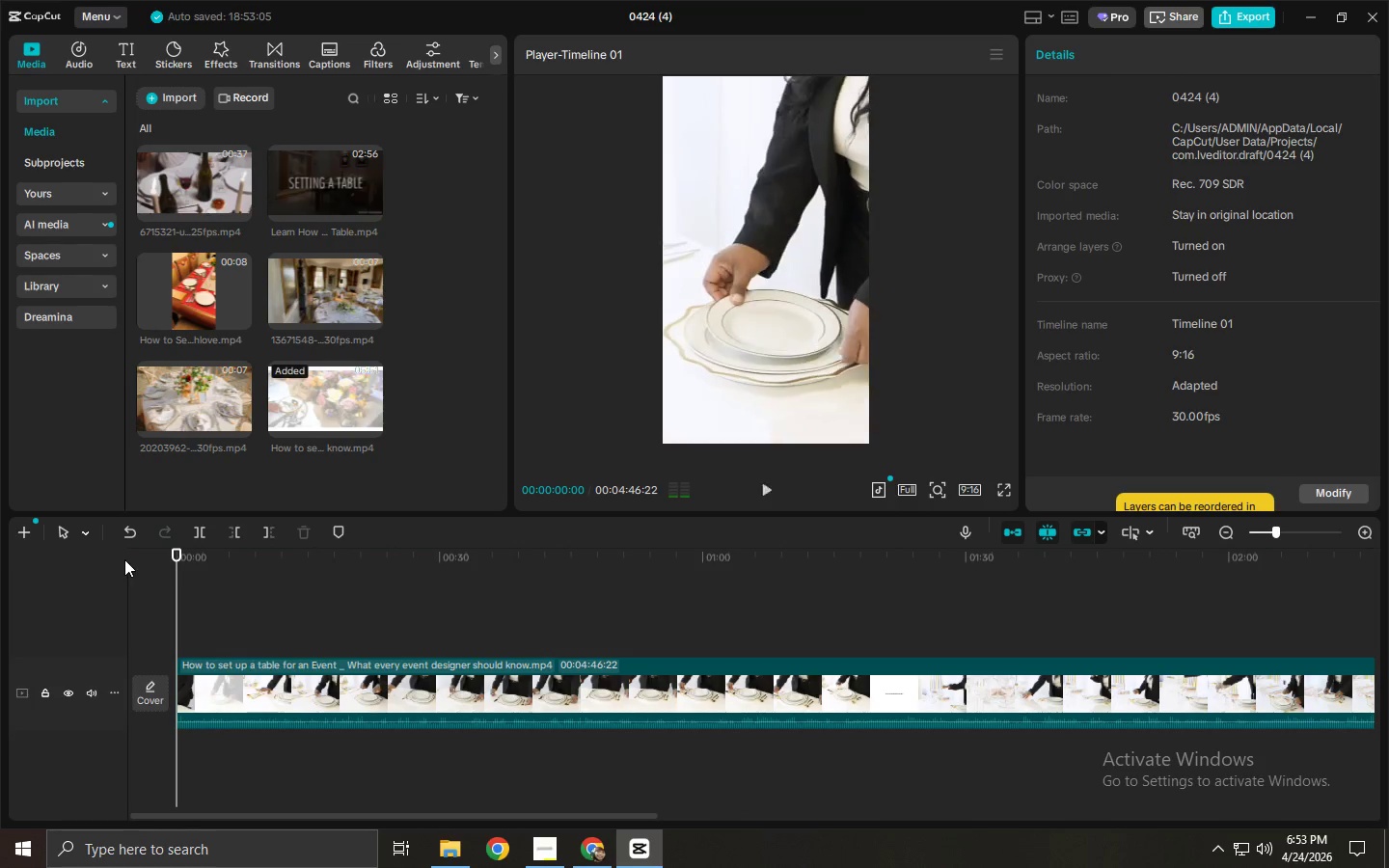 
key(Space)
 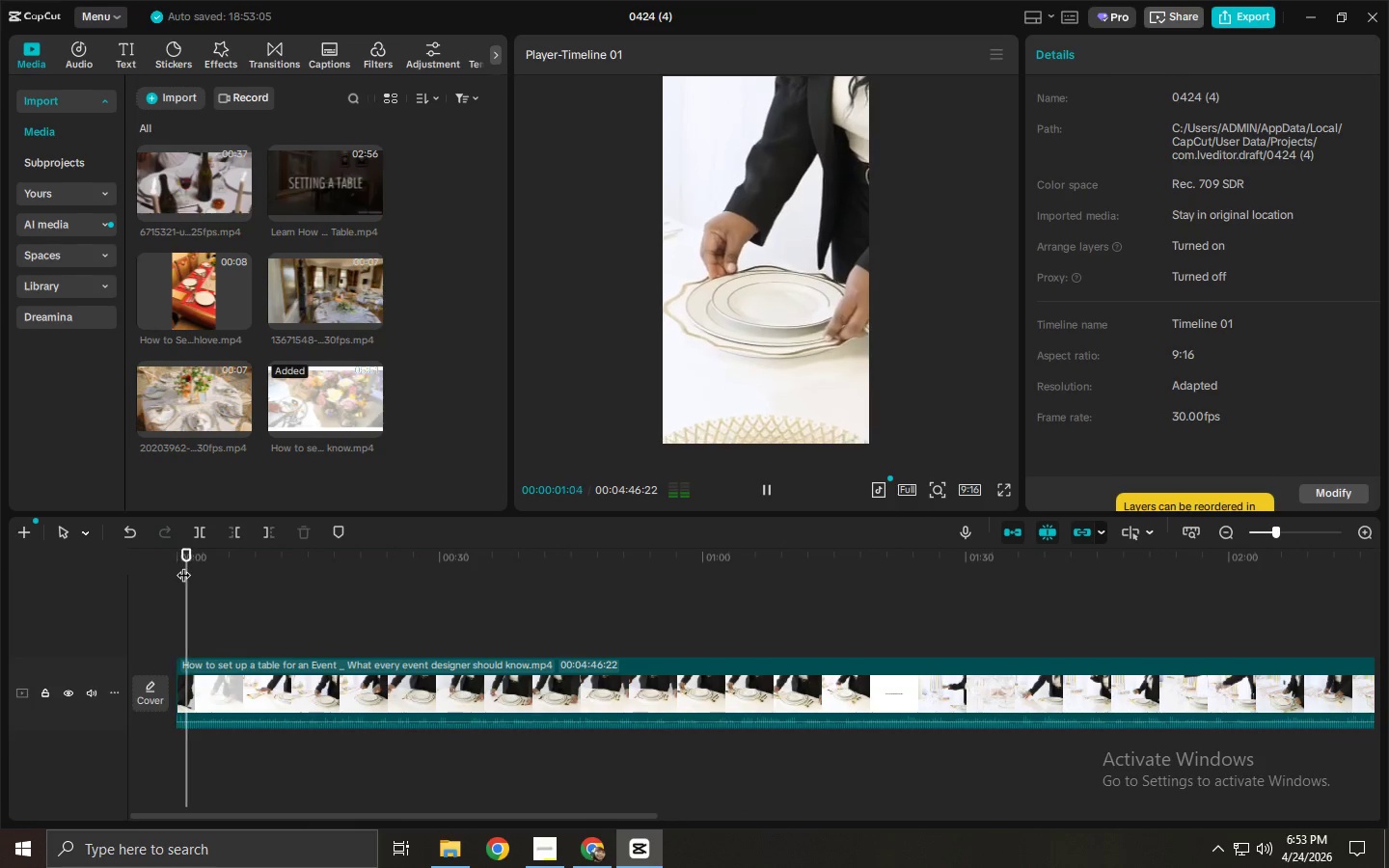 
key(Space)
 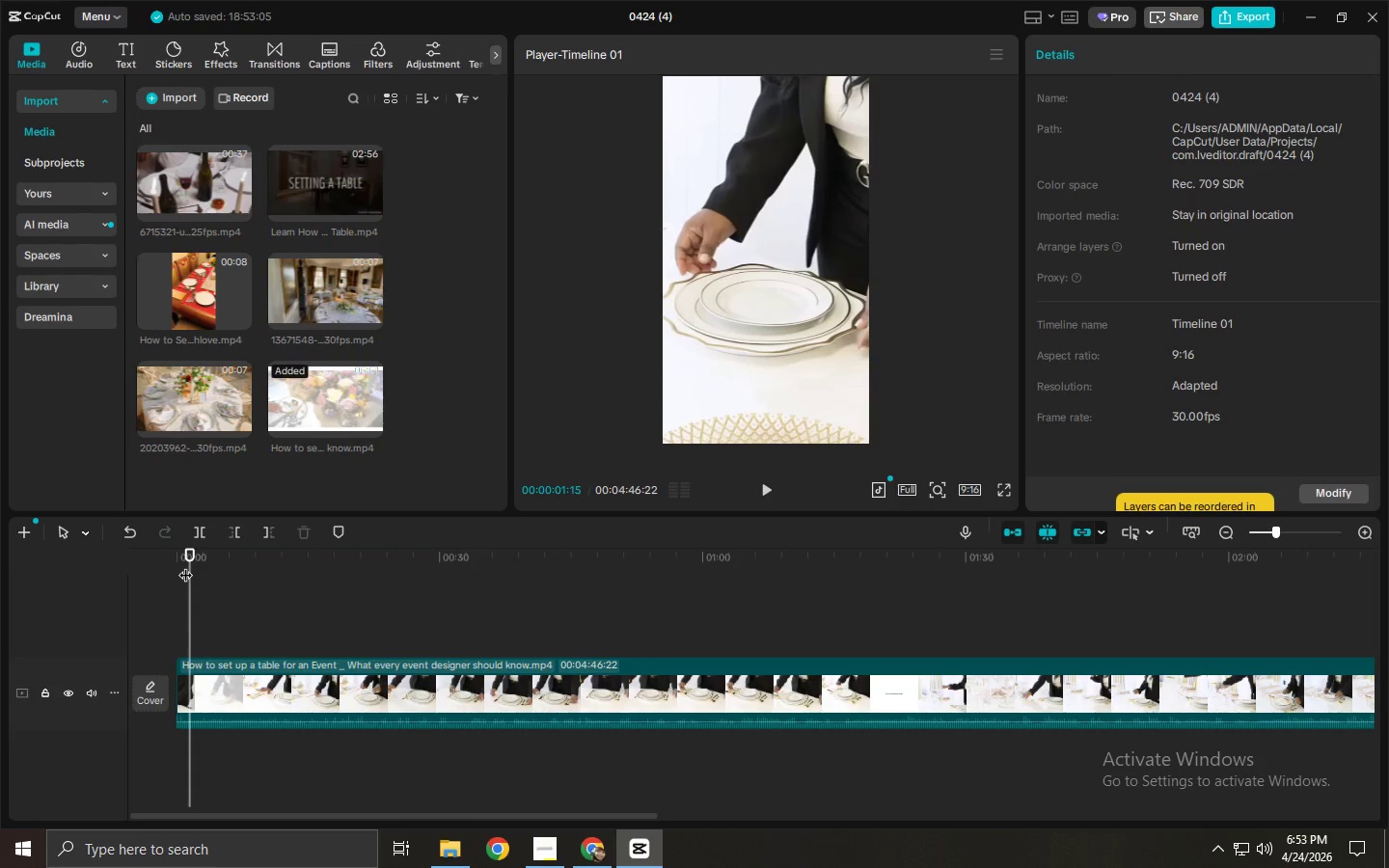 
key(Space)
 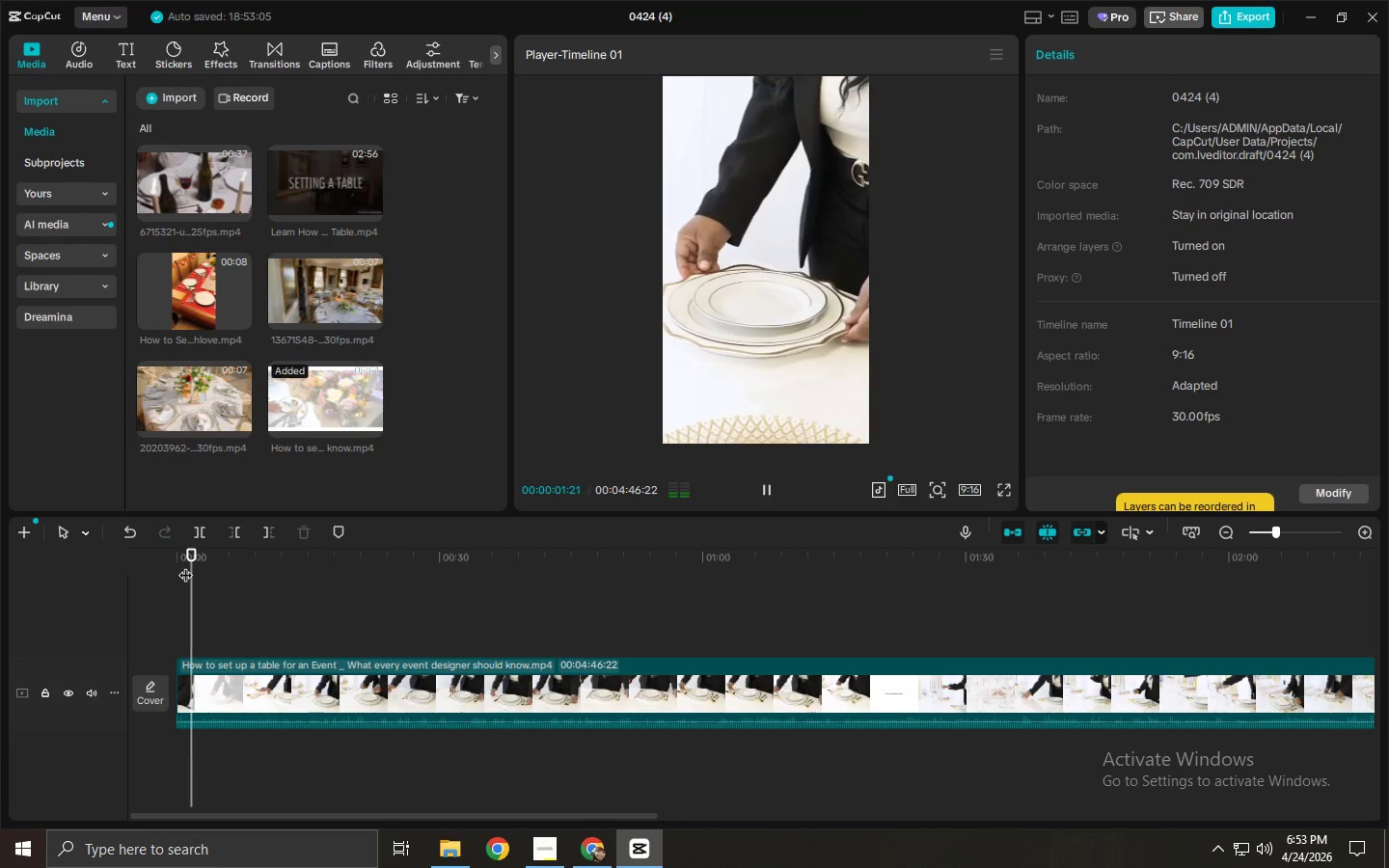 
key(Space)
 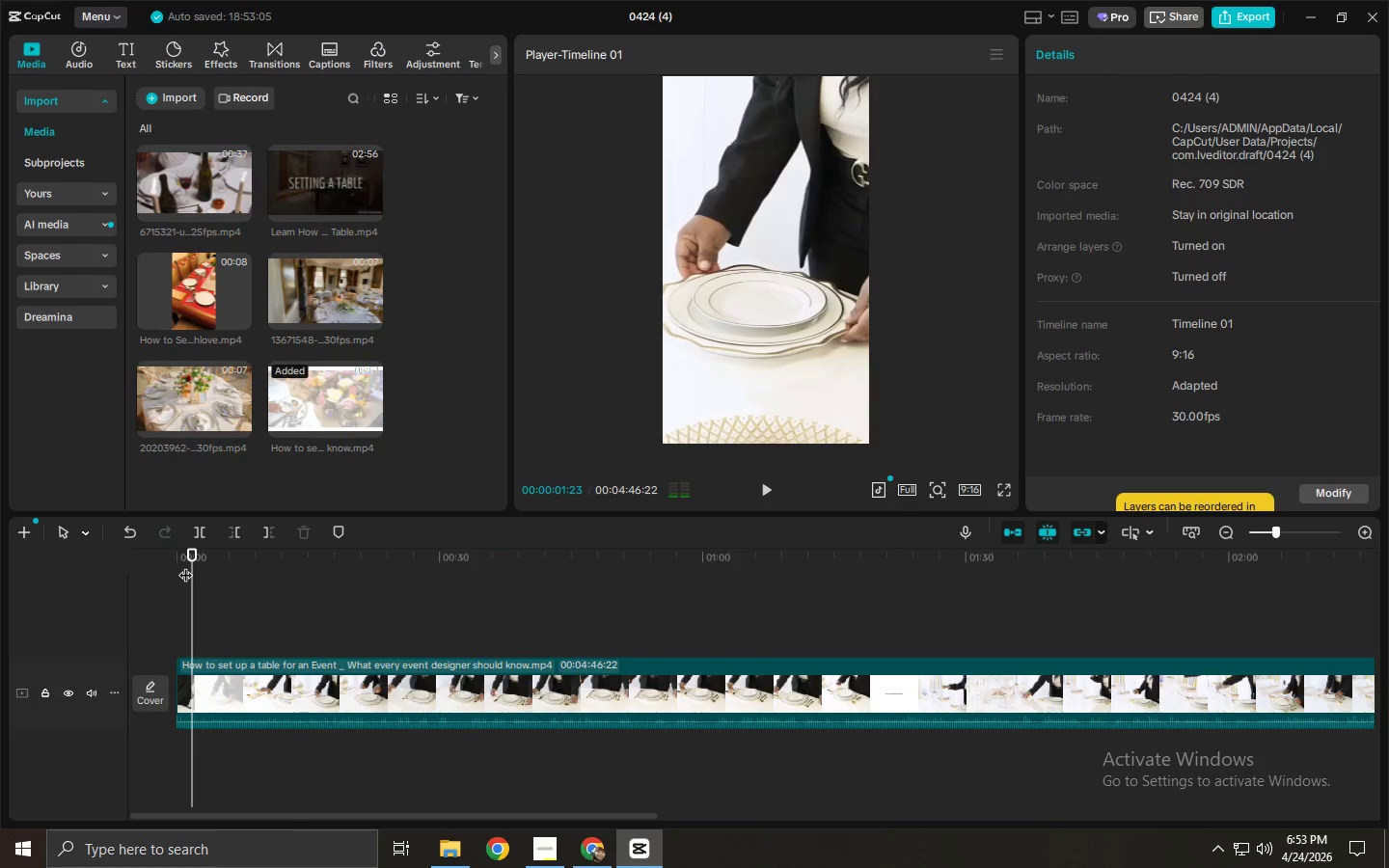 
key(Space)
 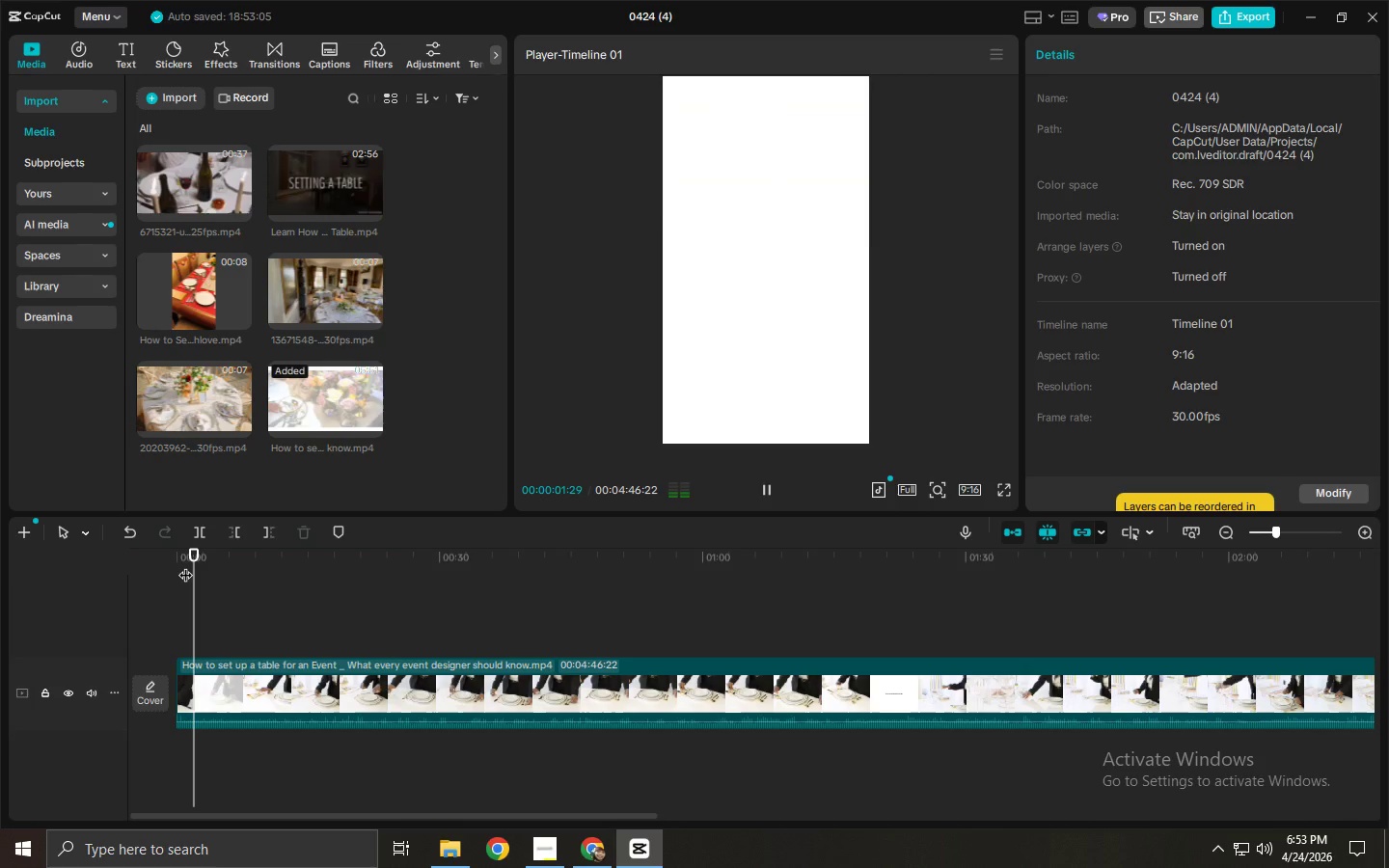 
key(Space)
 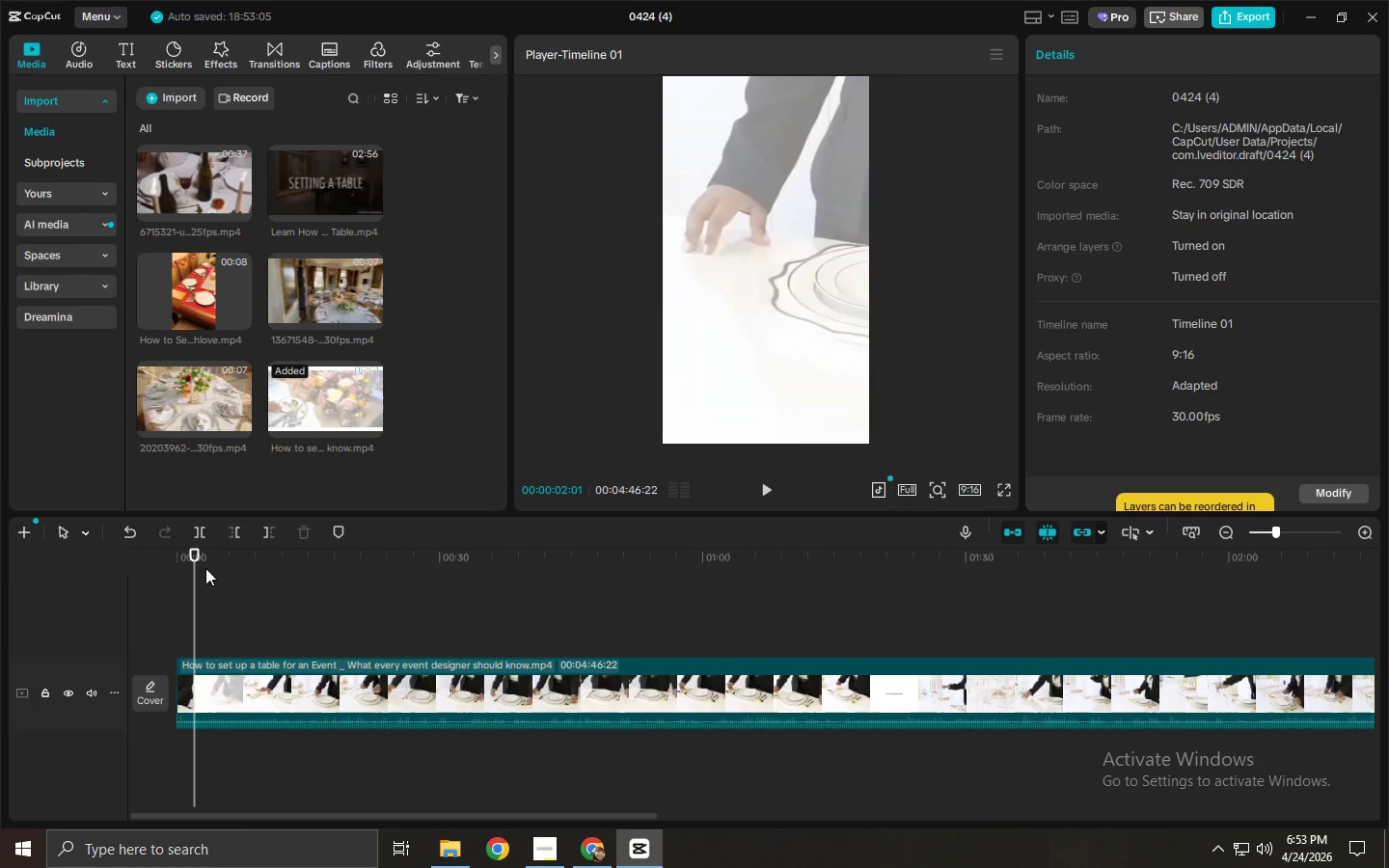 
key(Space)
 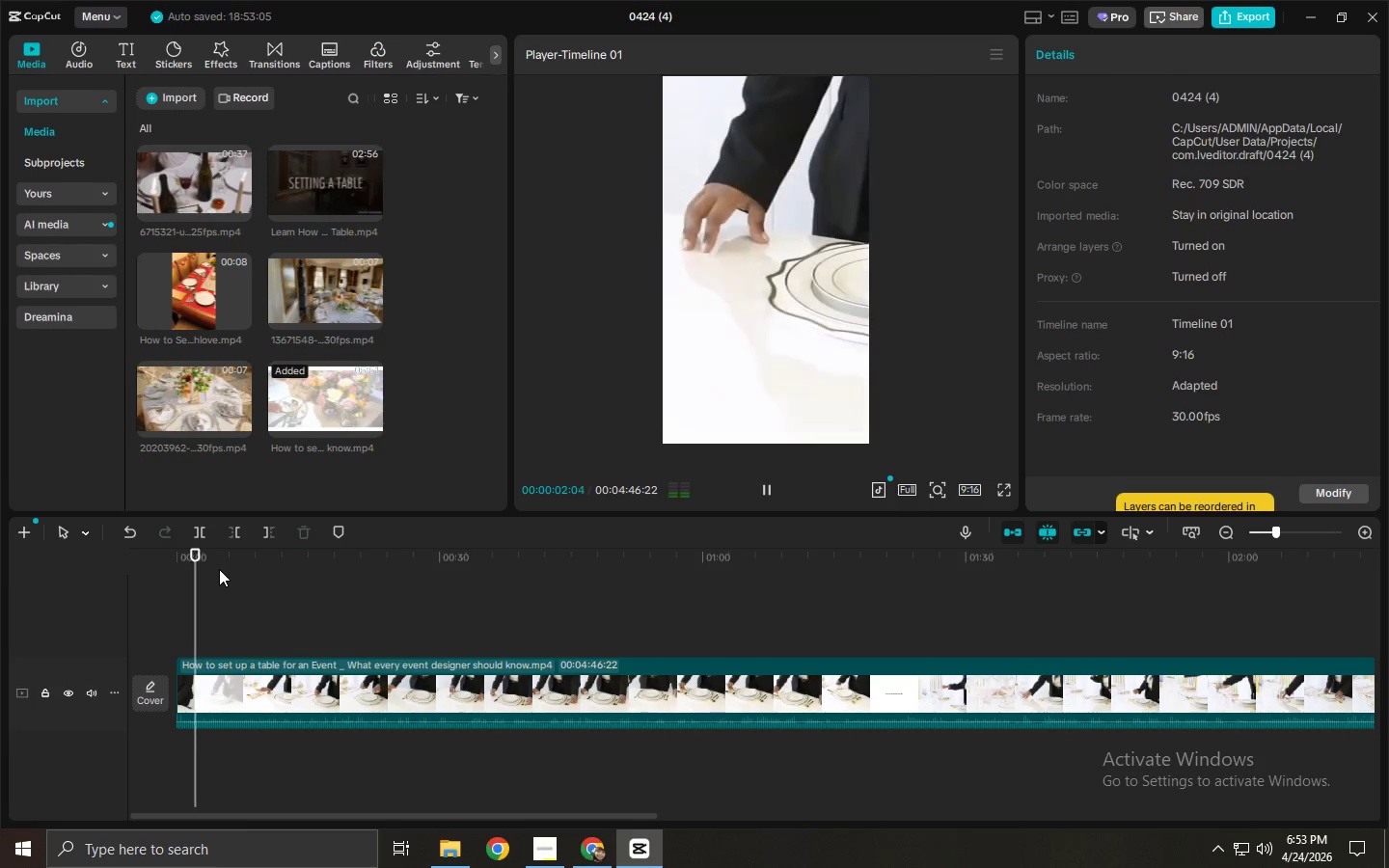 
key(Space)
 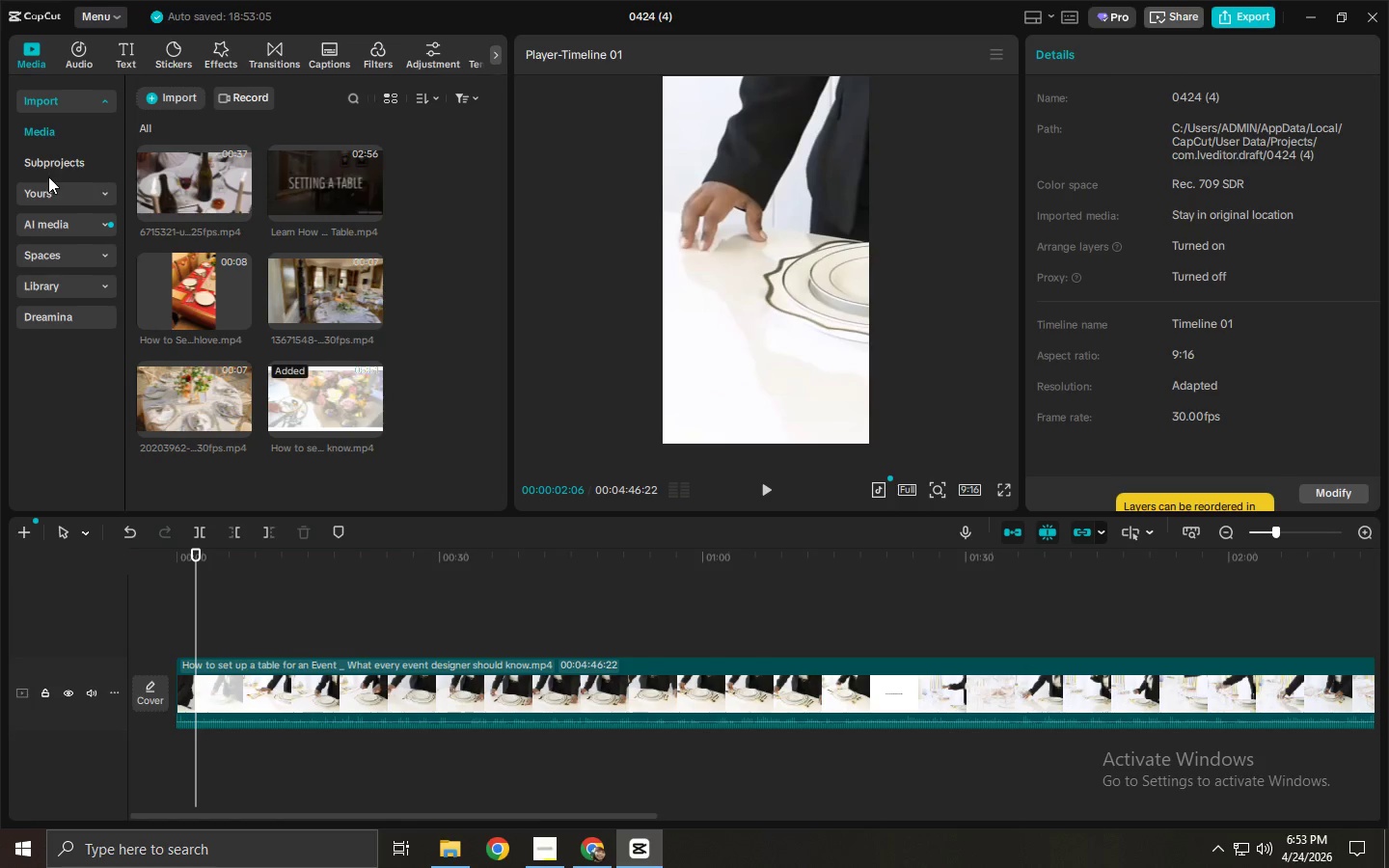 
left_click([43, 287])
 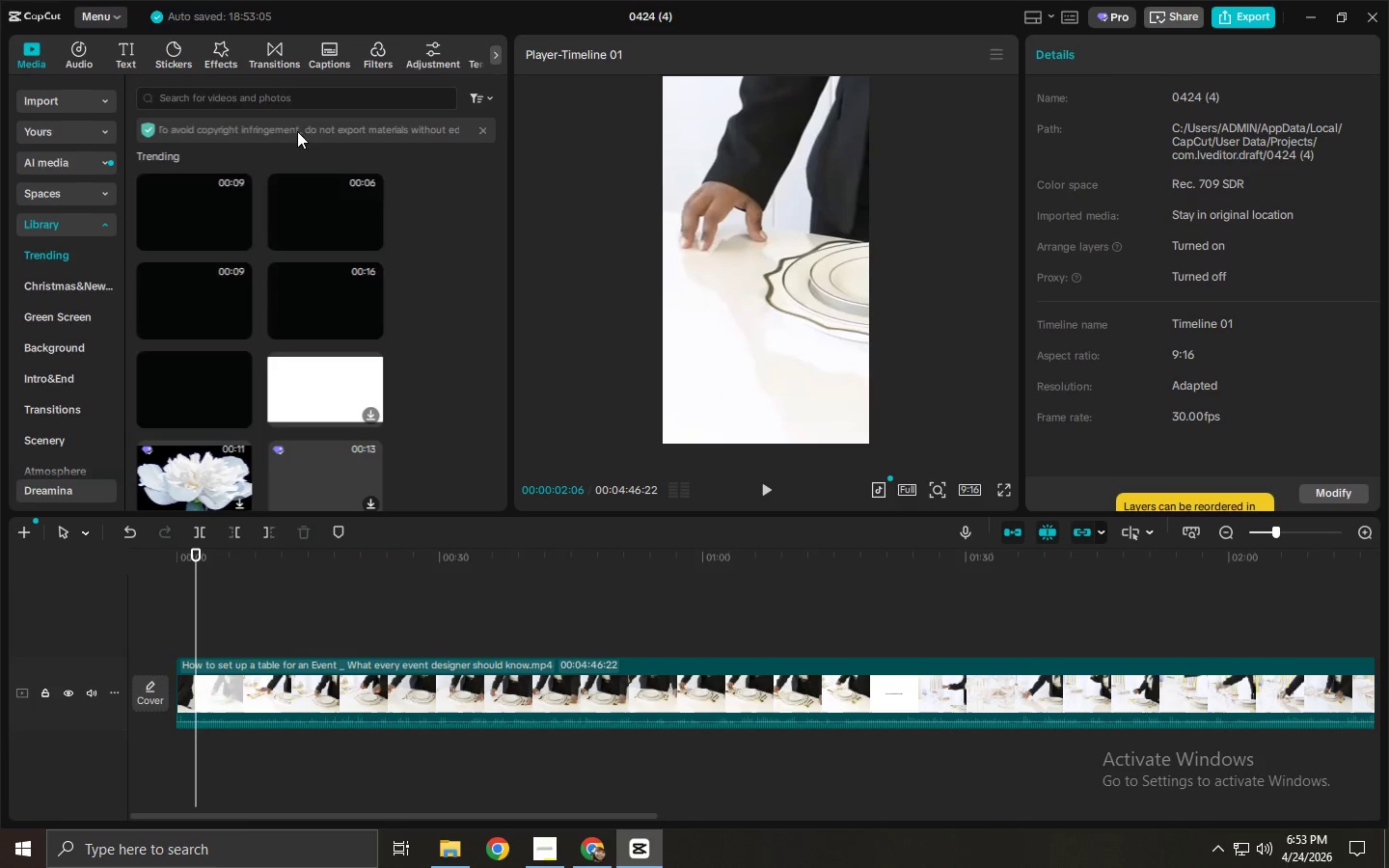 
left_click([312, 94])
 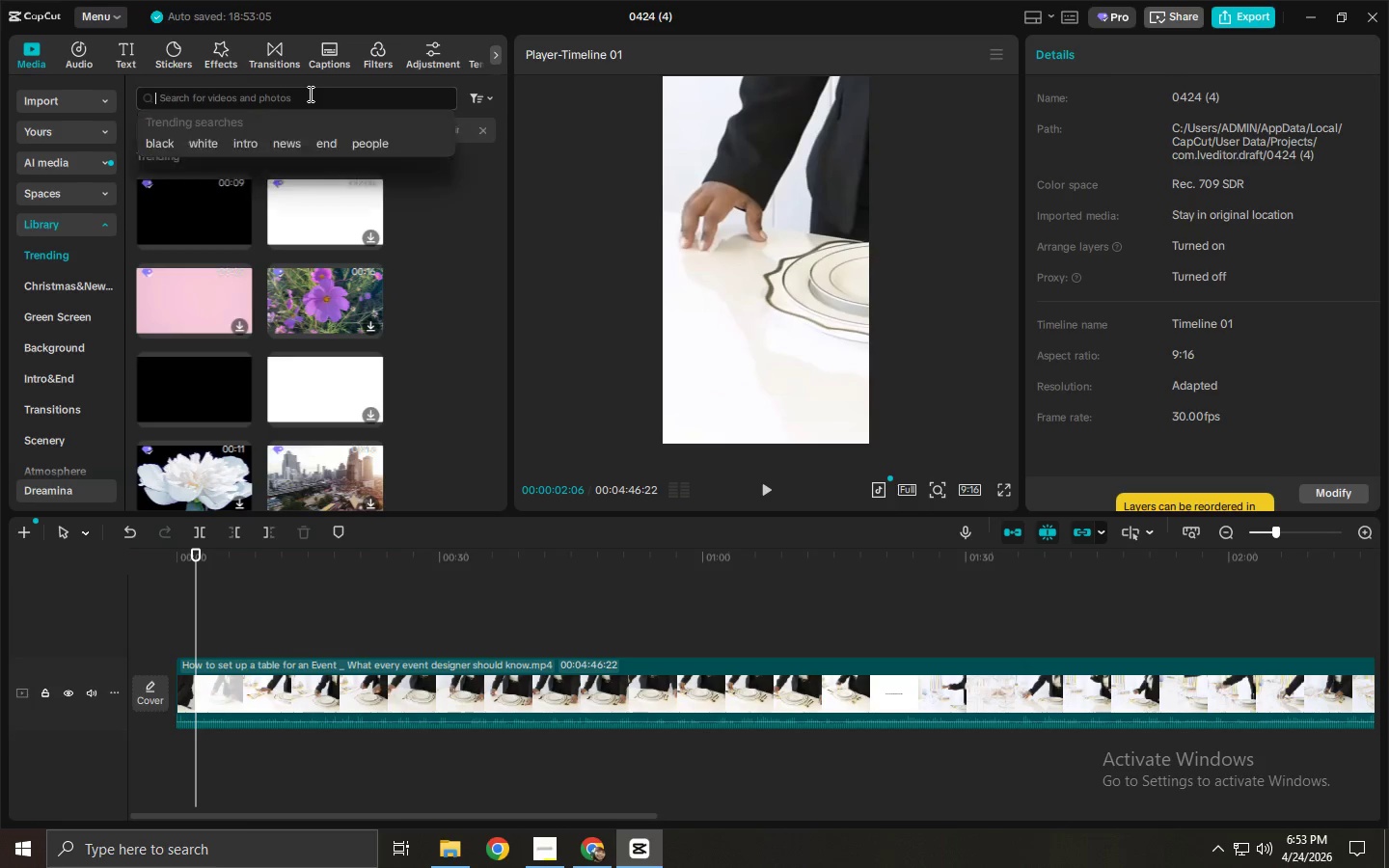 
type(blank table)
 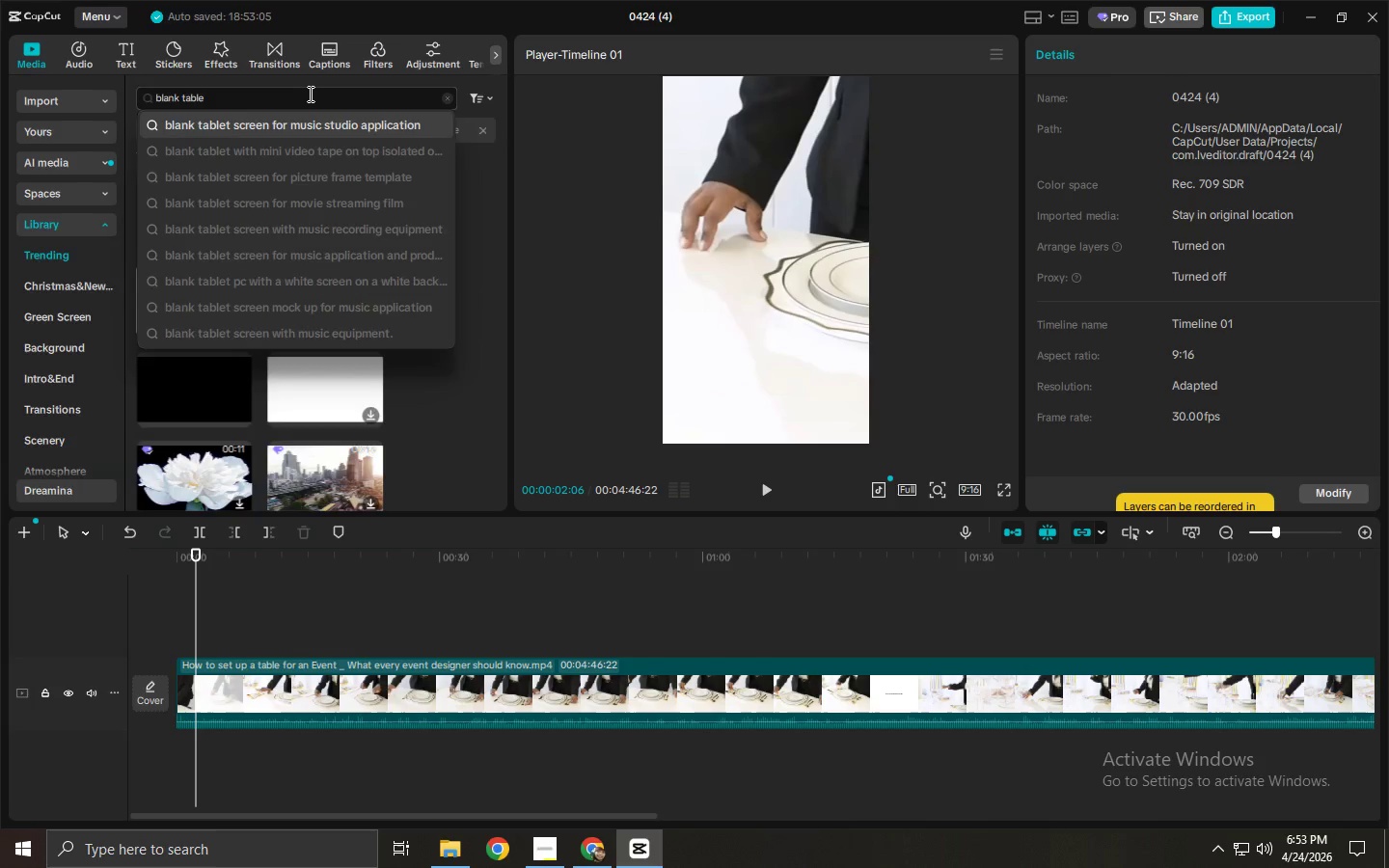 
key(Enter)
 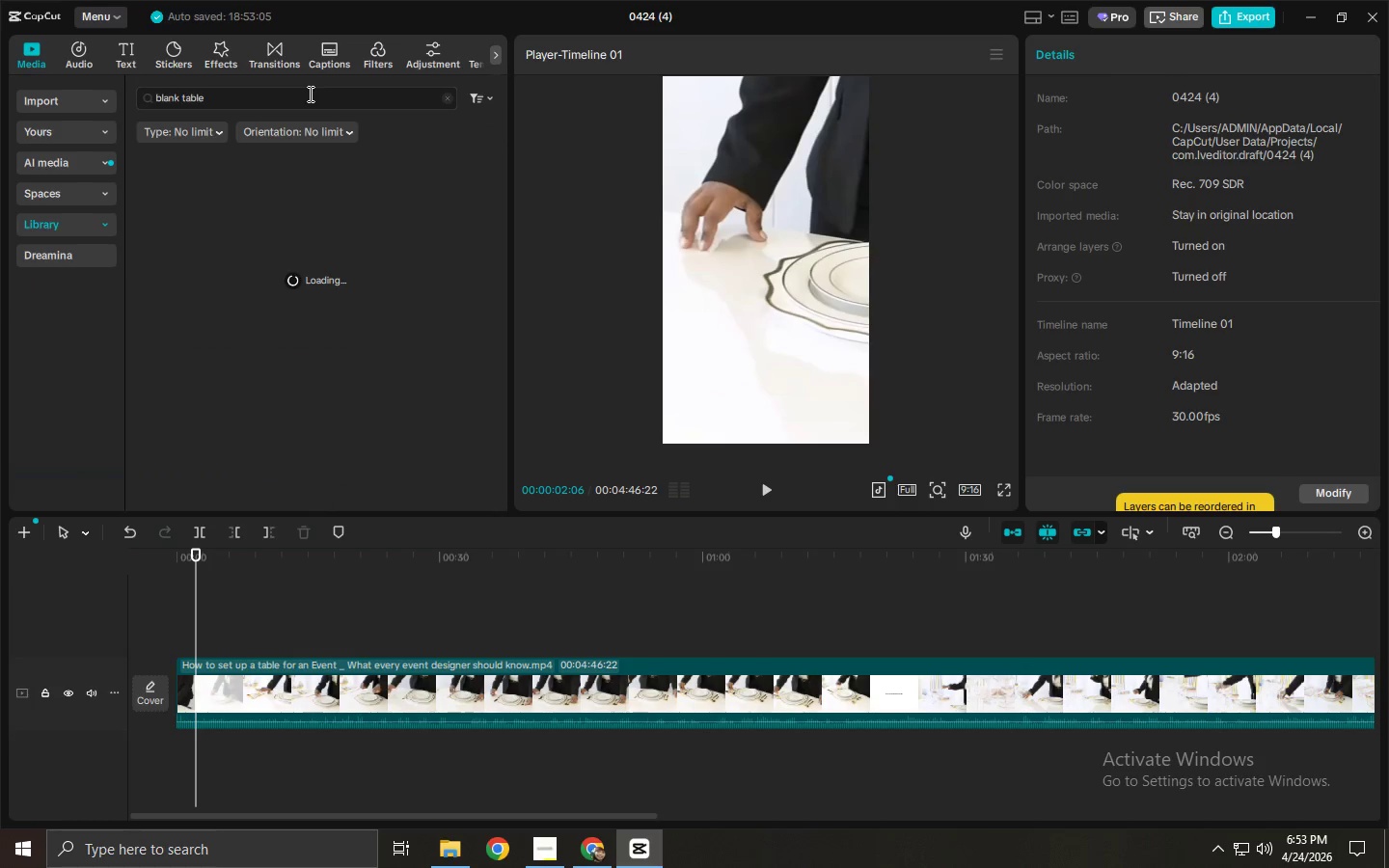 
mouse_move([244, 104])
 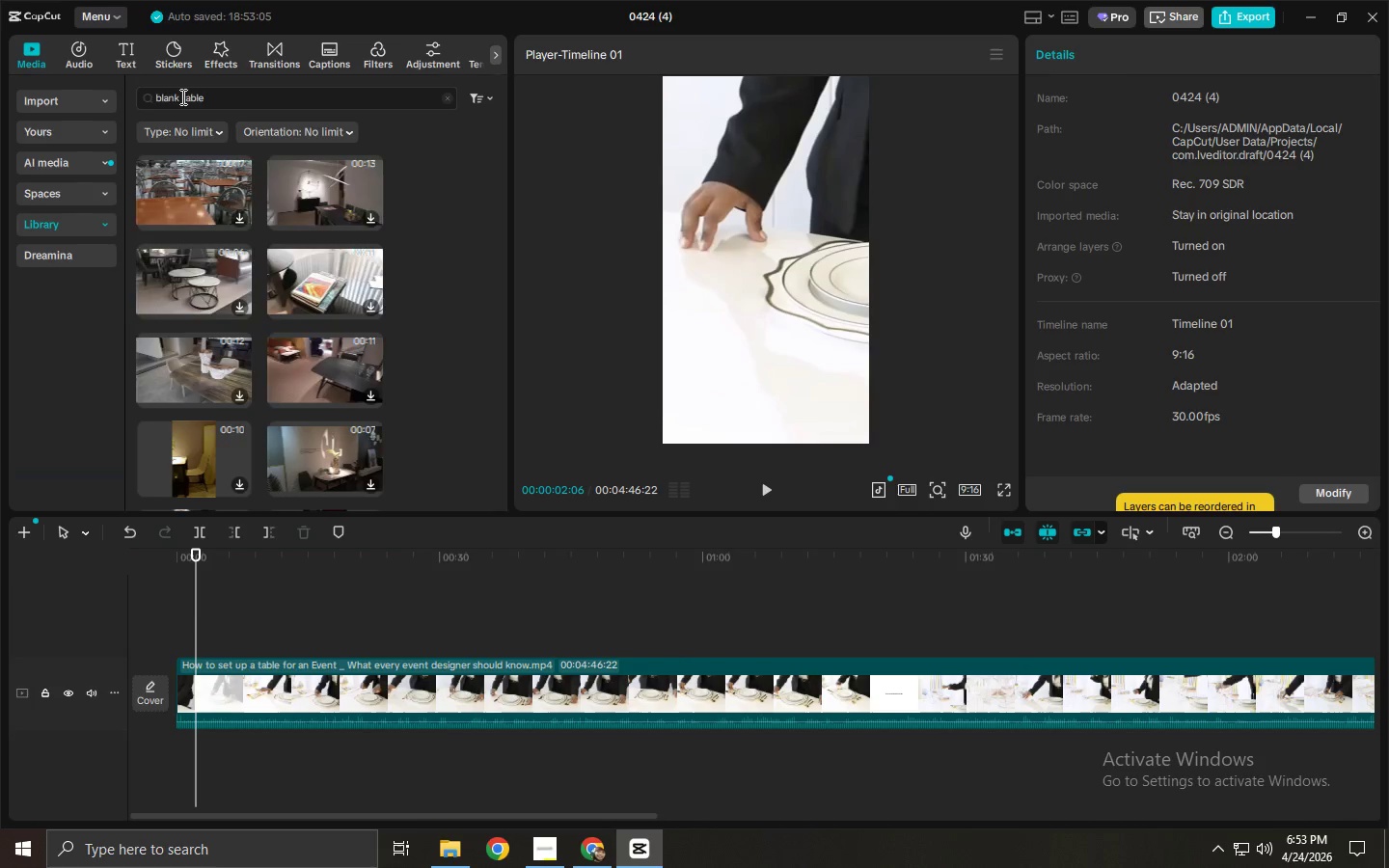 
left_click([181, 96])
 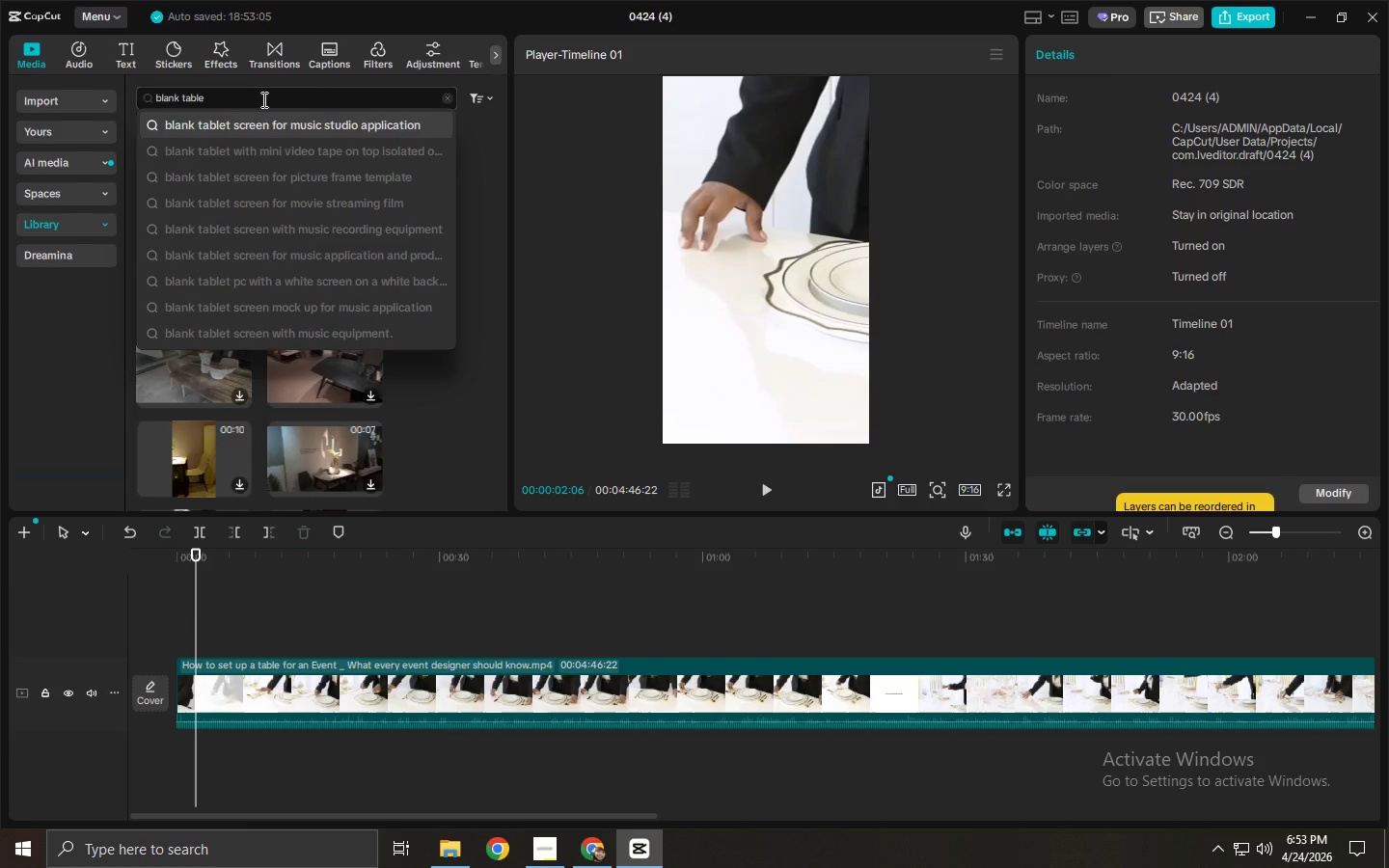 
type(we)
key(Backspace)
key(Backspace)
type(wedding )
 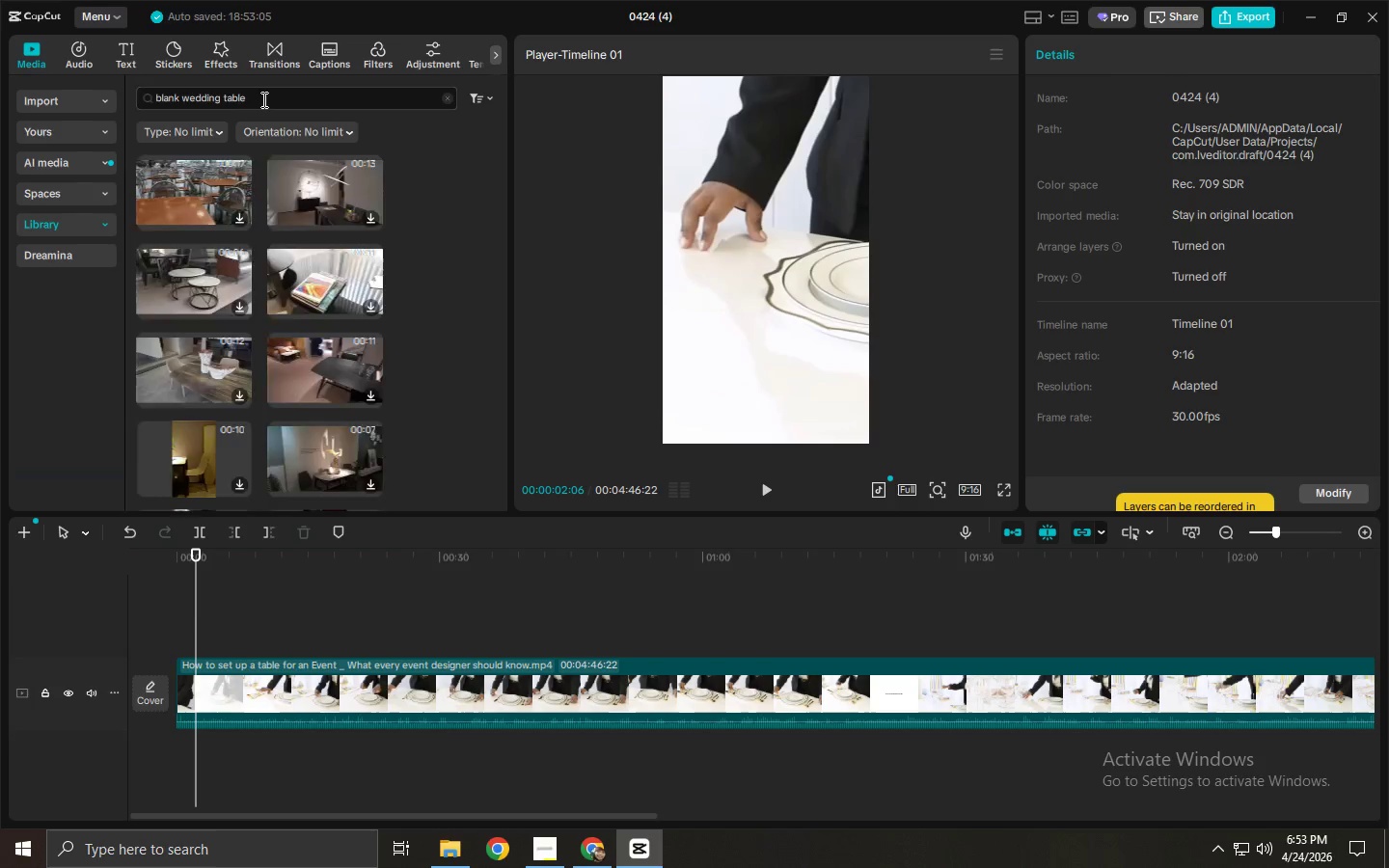 
key(Enter)
 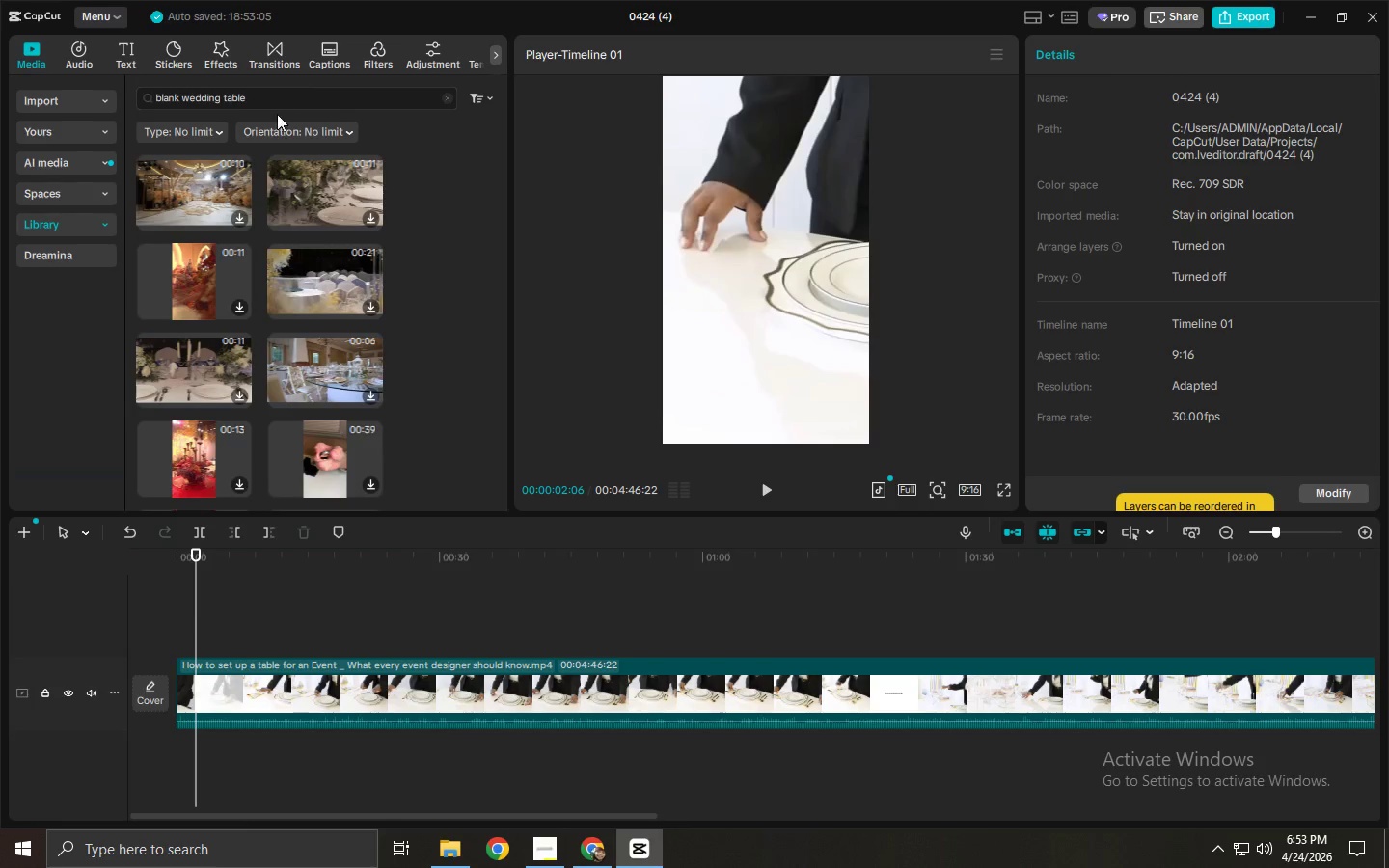 
scroll: coordinate [264, 152], scroll_direction: down, amount: 2.0
 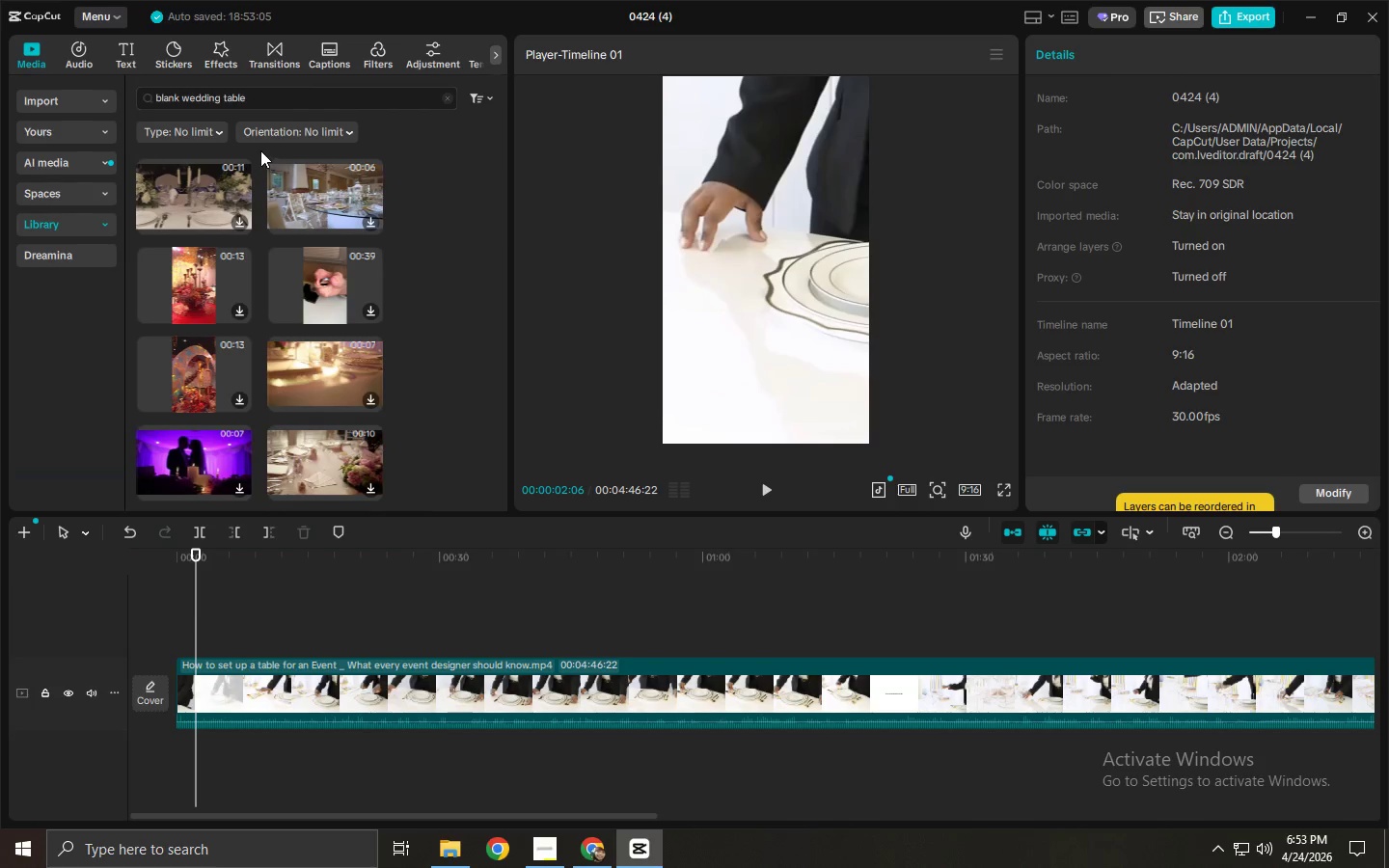 
left_click_drag(start_coordinate=[262, 103], to_coordinate=[180, 105])
 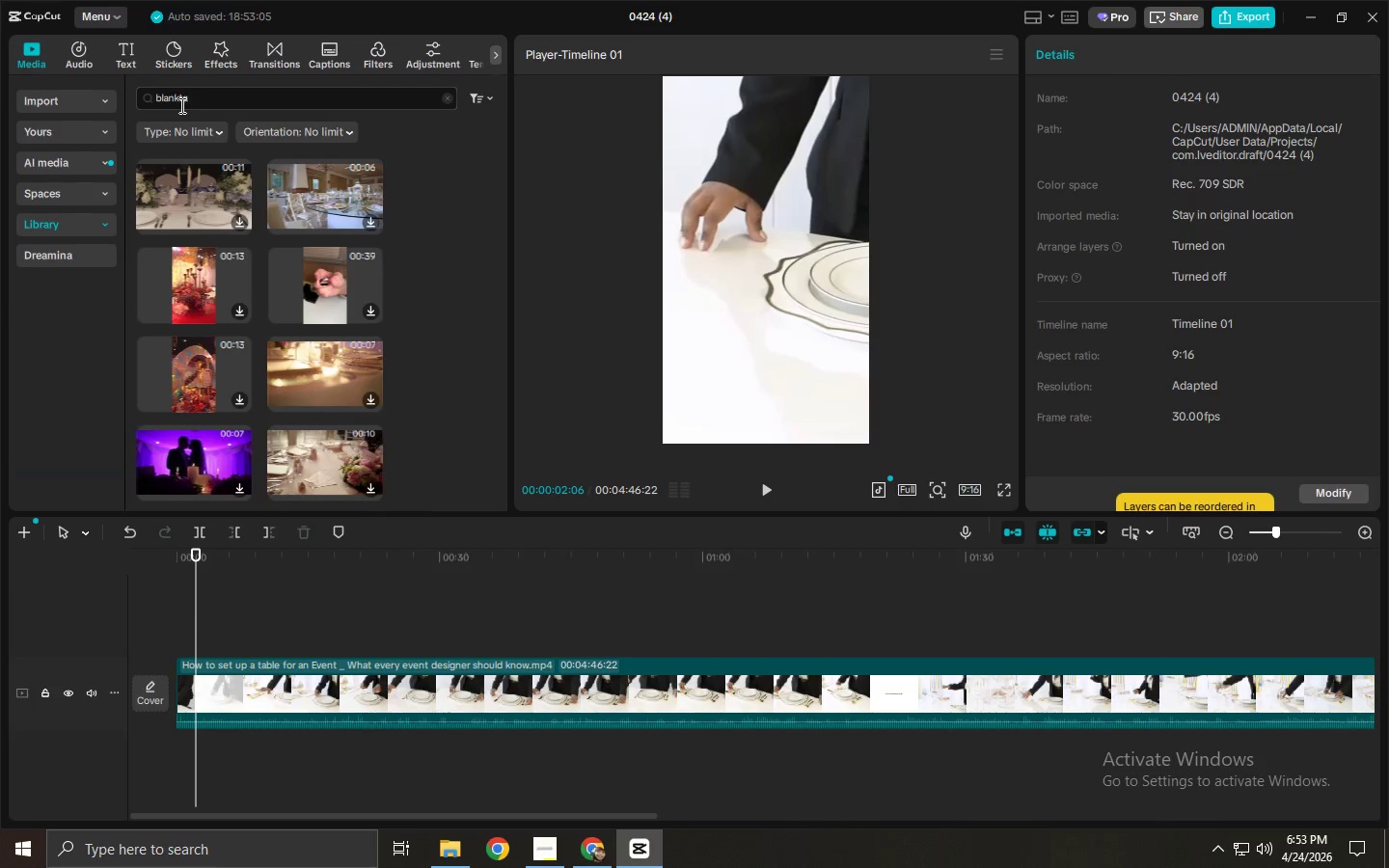 
scroll: coordinate [256, 124], scroll_direction: up, amount: 1.0
 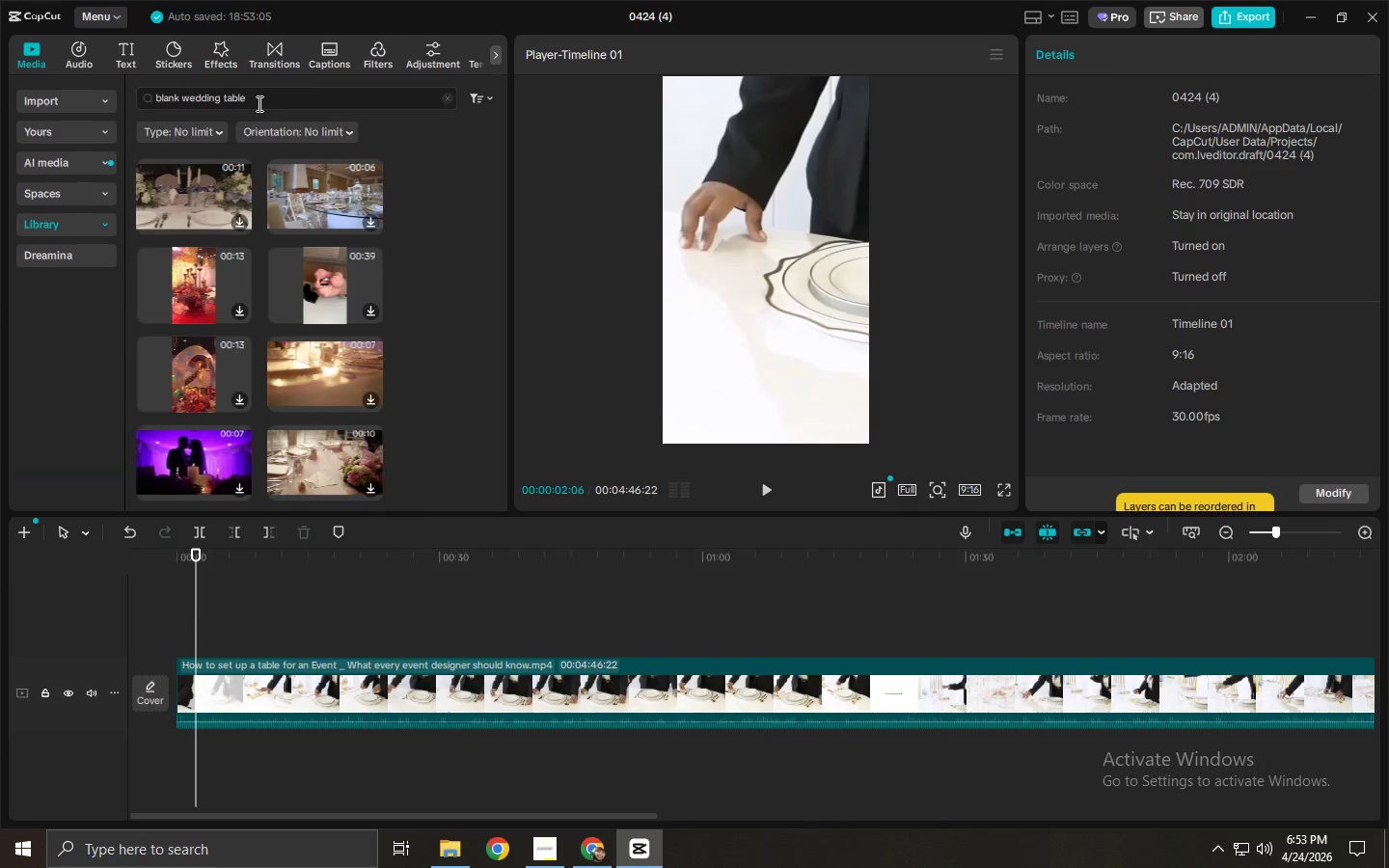 
type(ta)
key(Backspace)
key(Backspace)
type( table)
 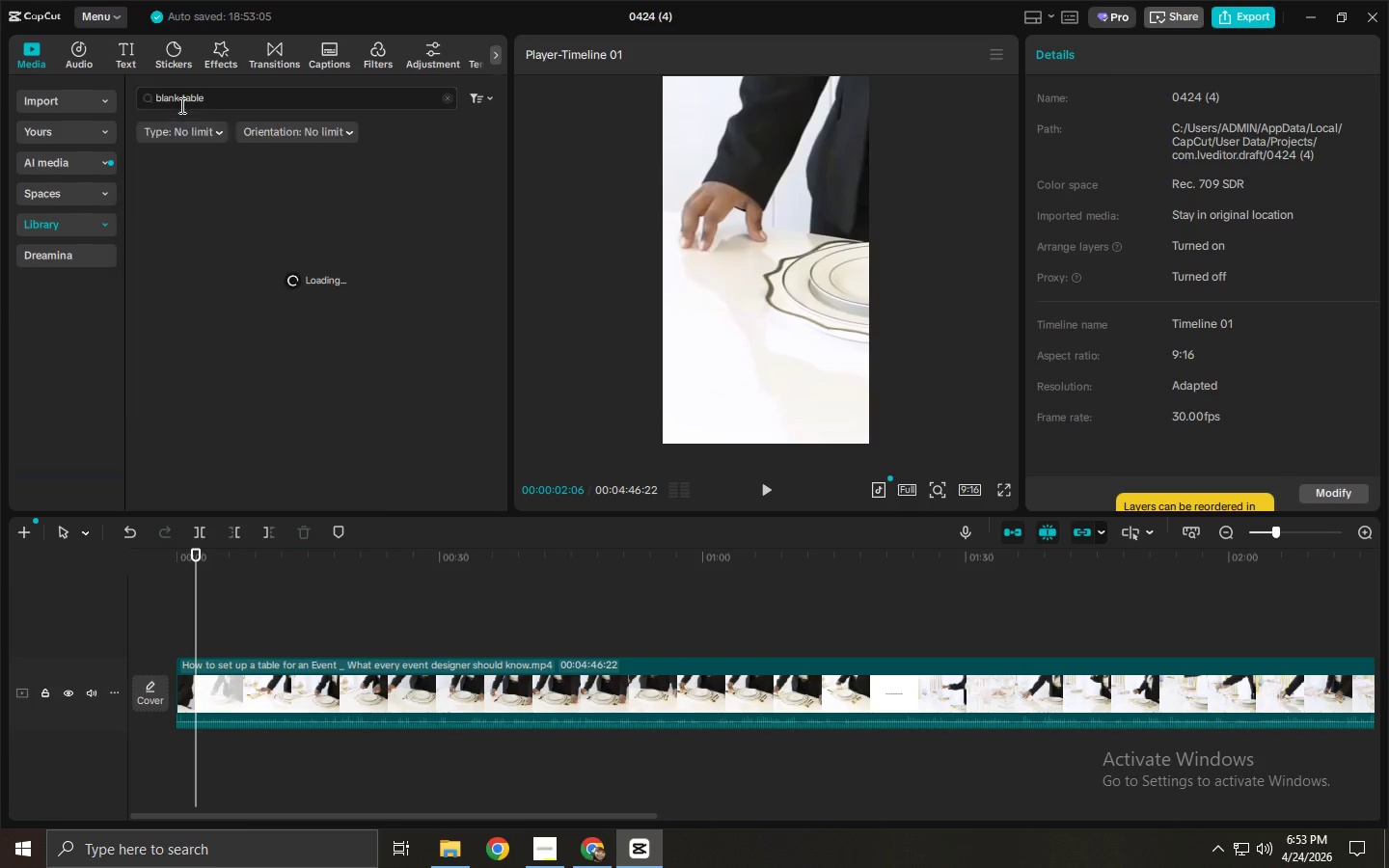 
key(Enter)
 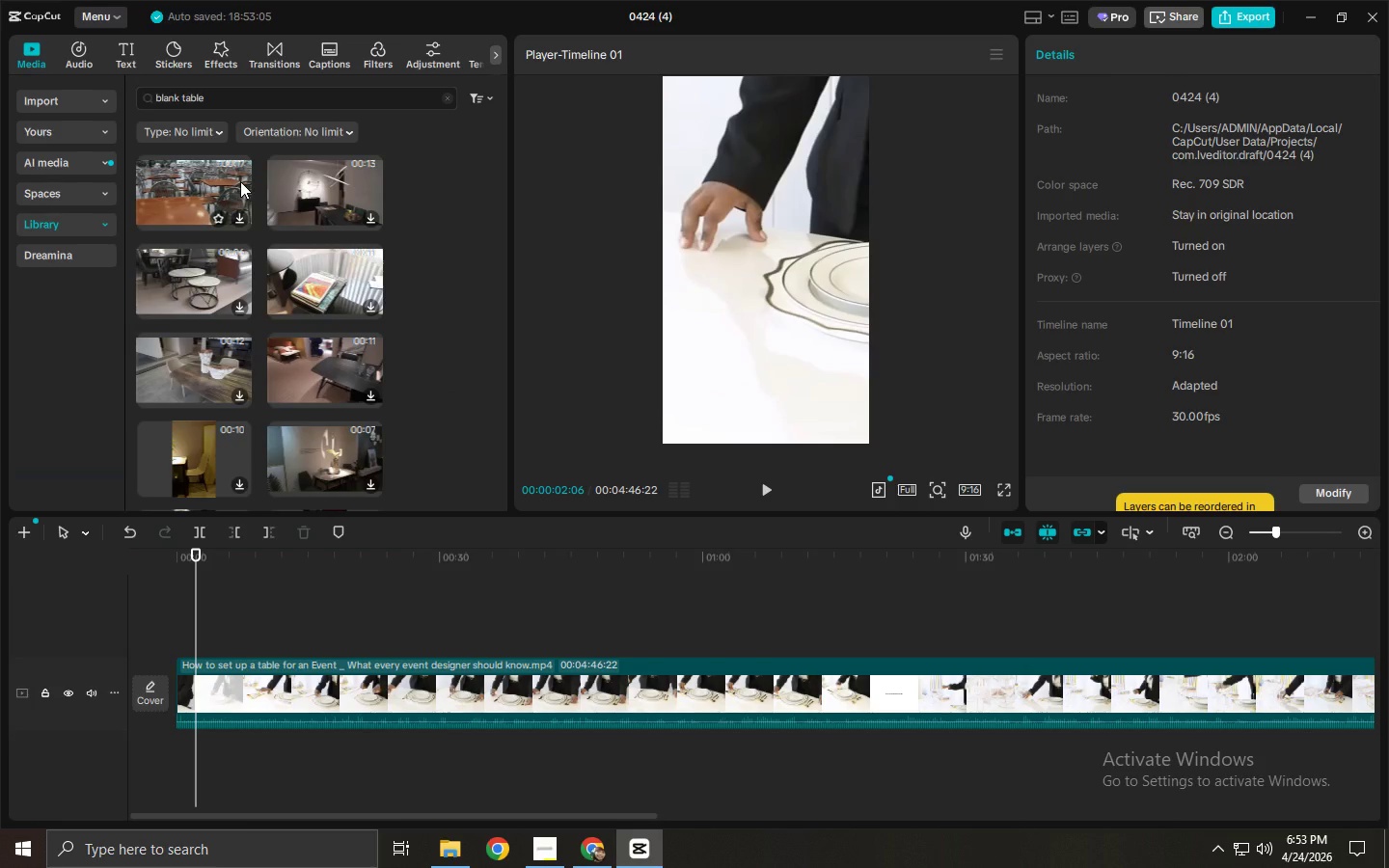 
scroll: coordinate [238, 189], scroll_direction: down, amount: 2.0
 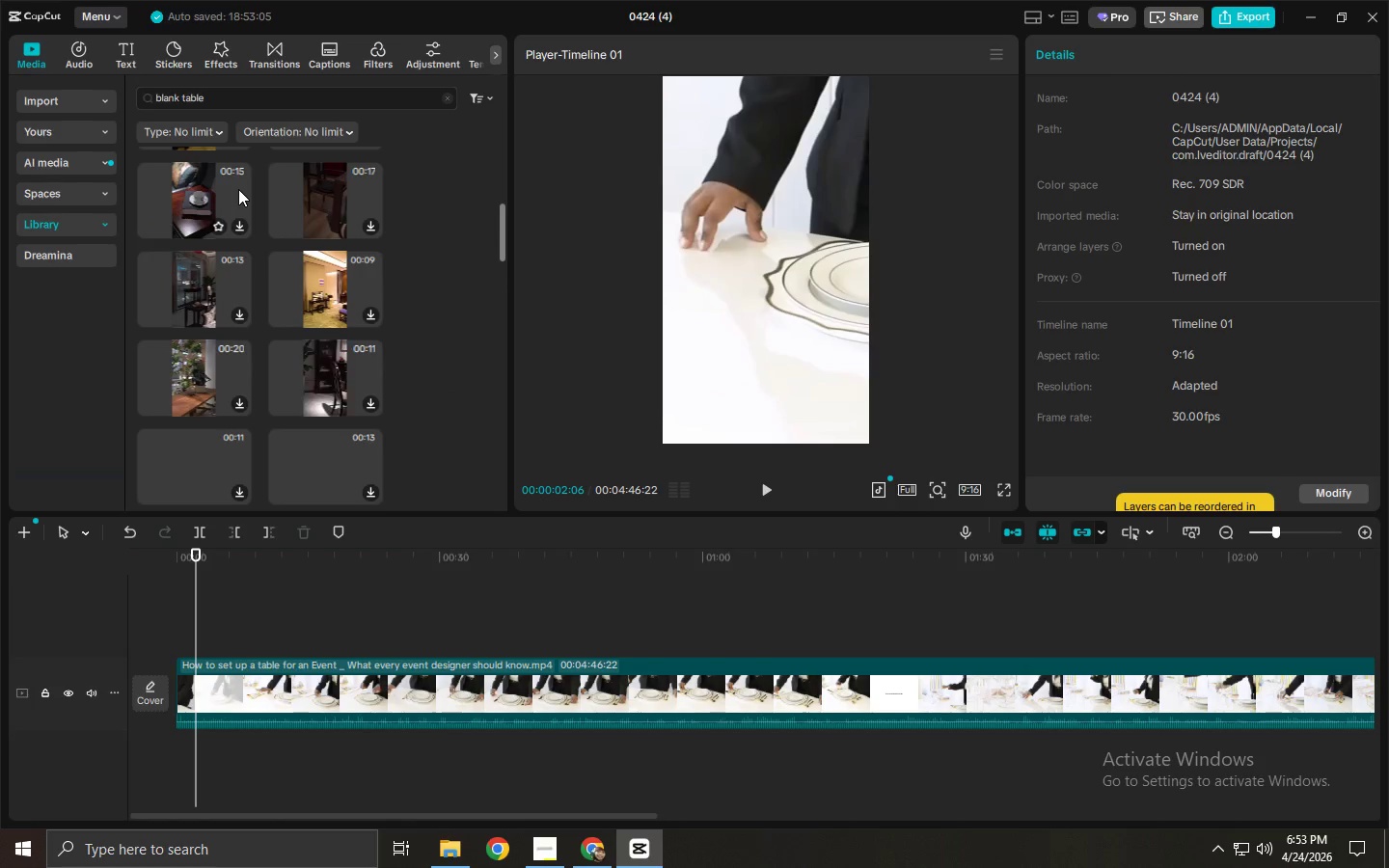 
left_click([195, 361])
 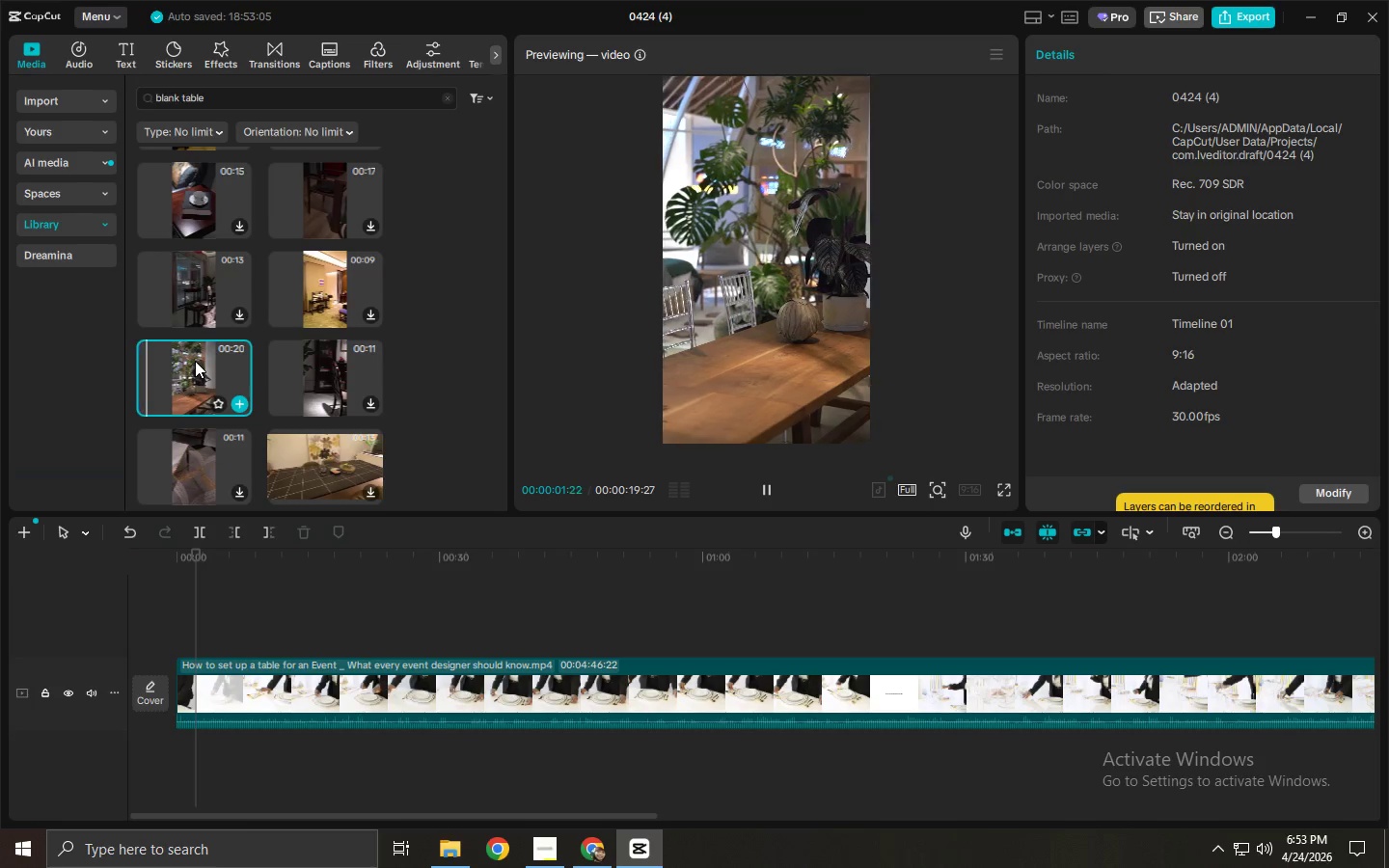 
key(Space)
 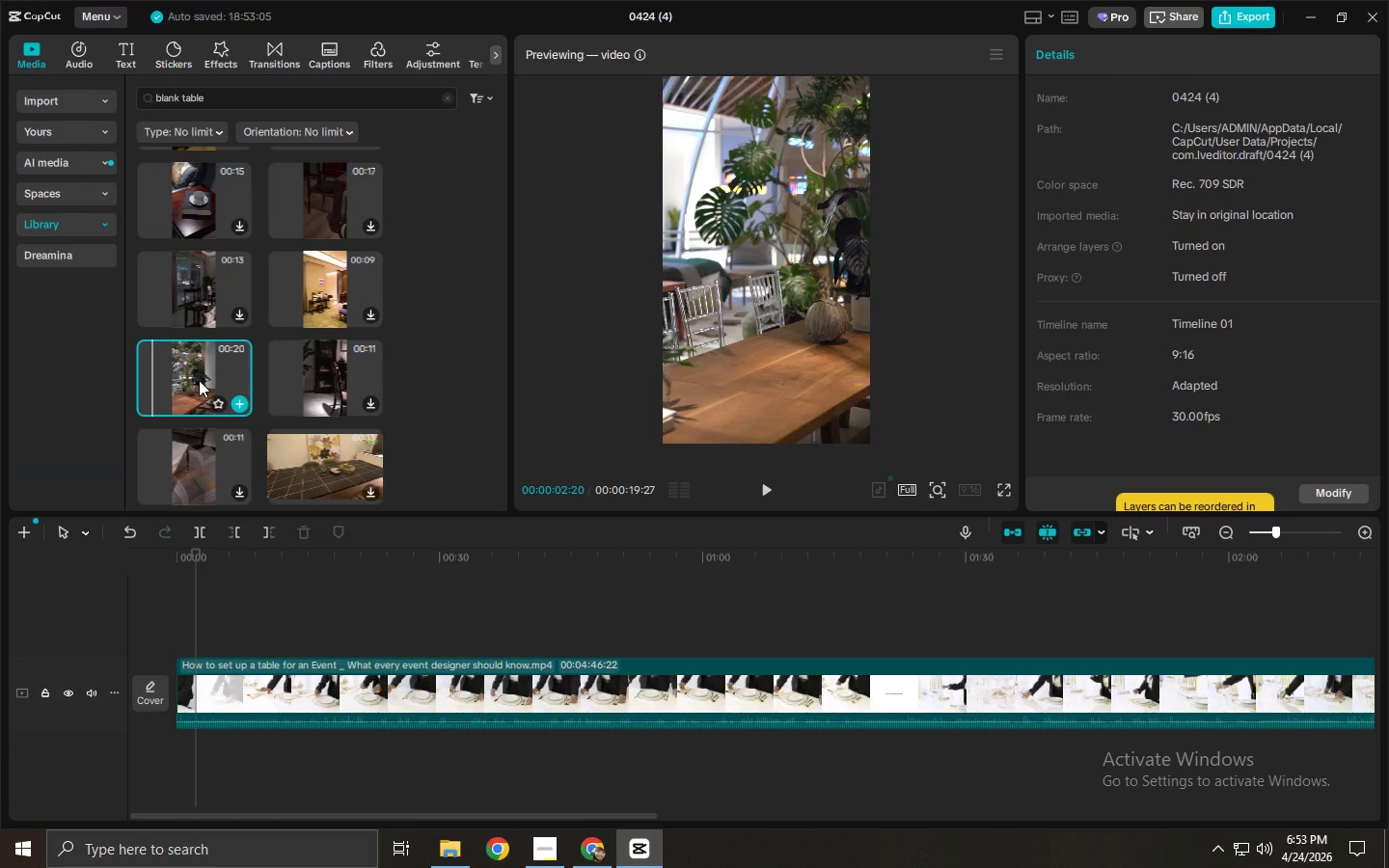 
left_click_drag(start_coordinate=[197, 379], to_coordinate=[179, 685])
 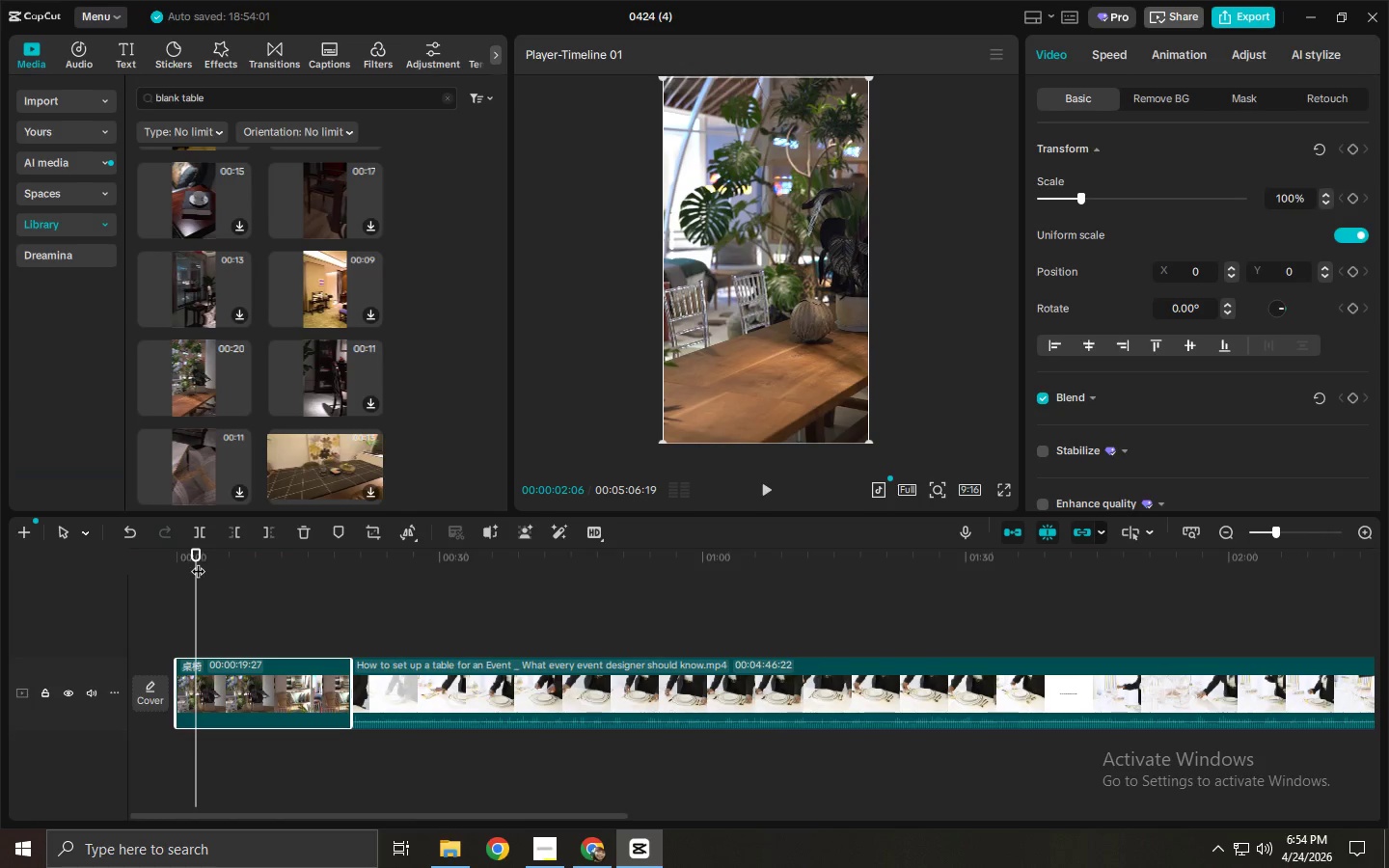 
left_click_drag(start_coordinate=[198, 562], to_coordinate=[180, 563])
 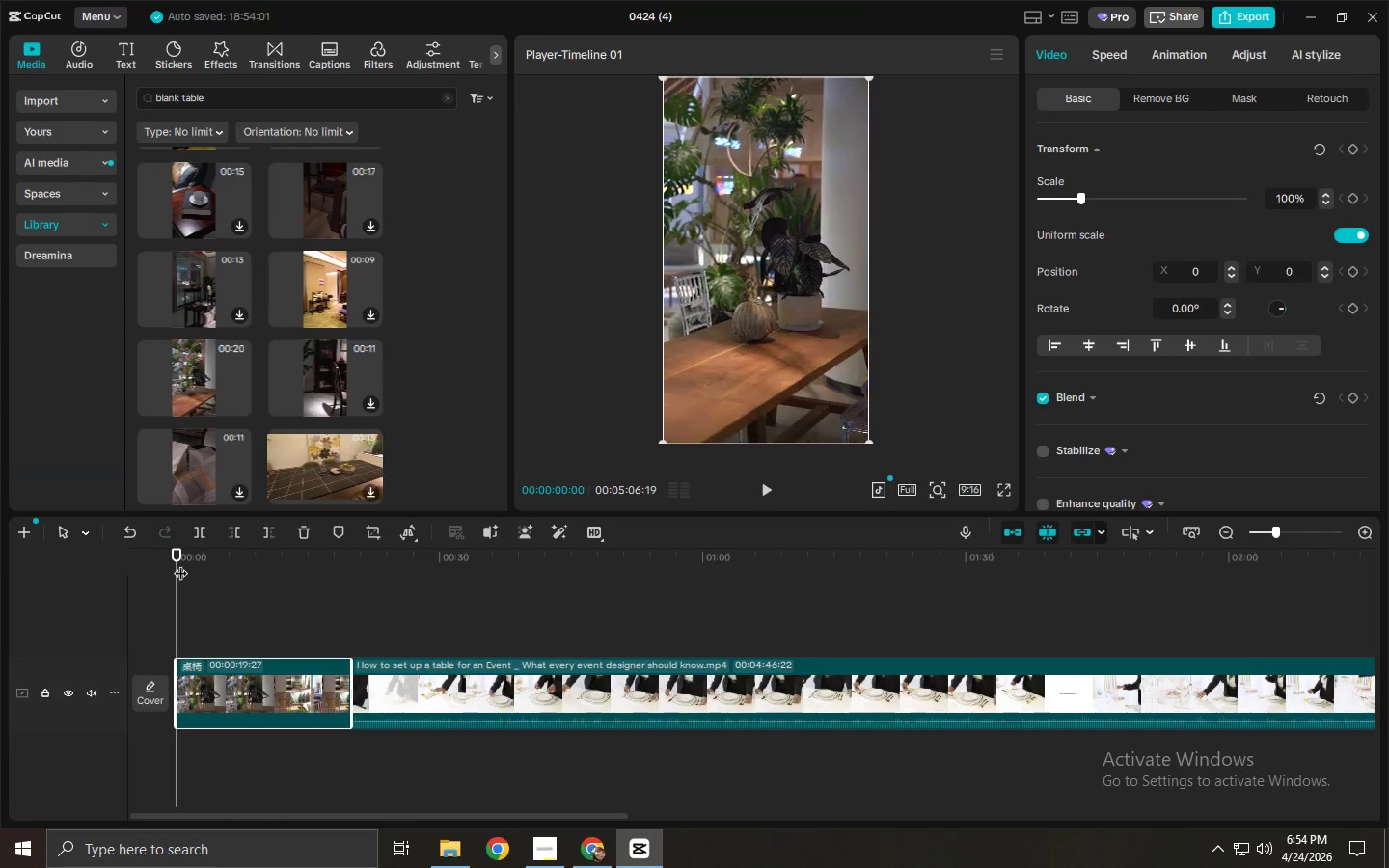 
key(Space)
 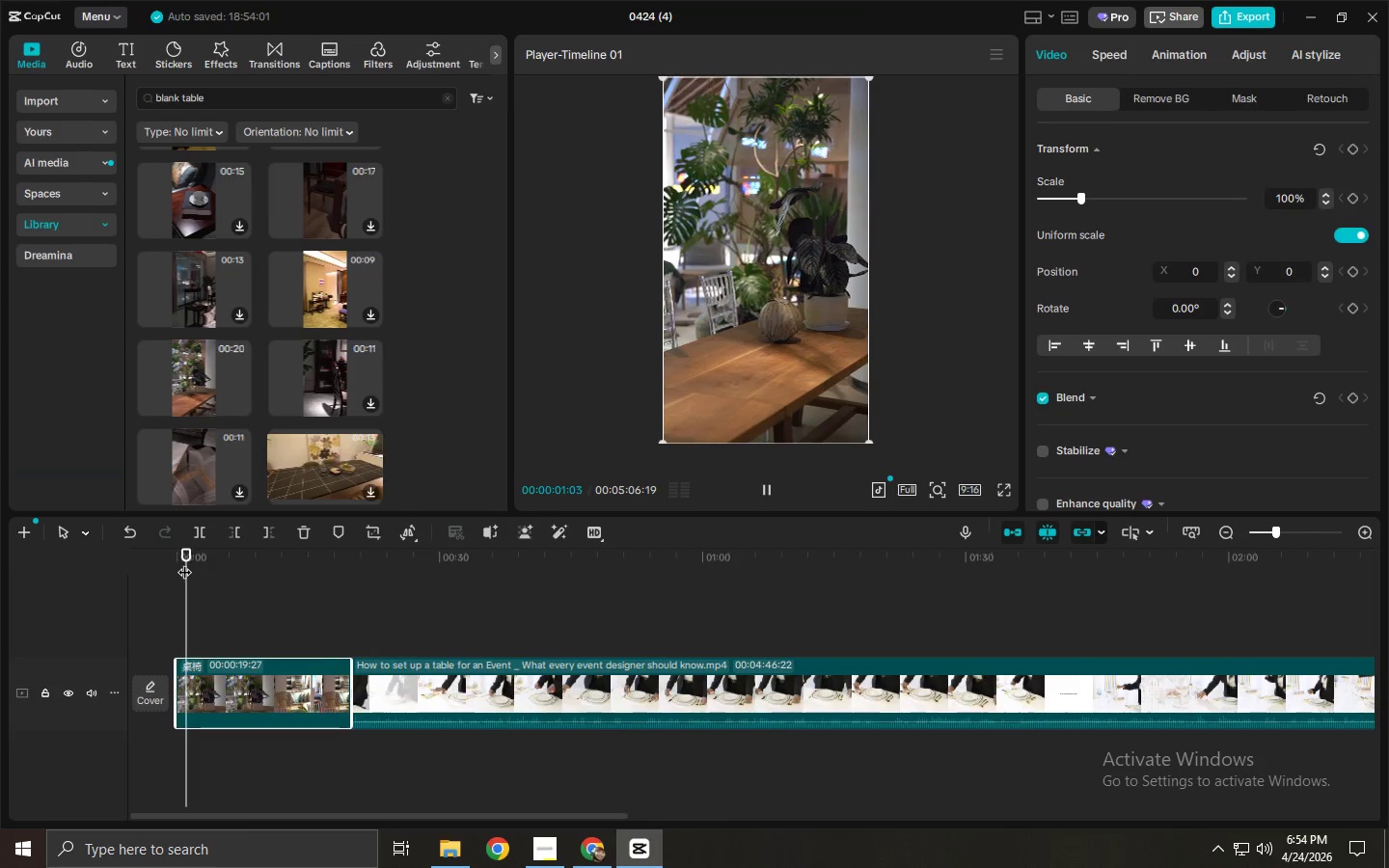 
key(Space)
 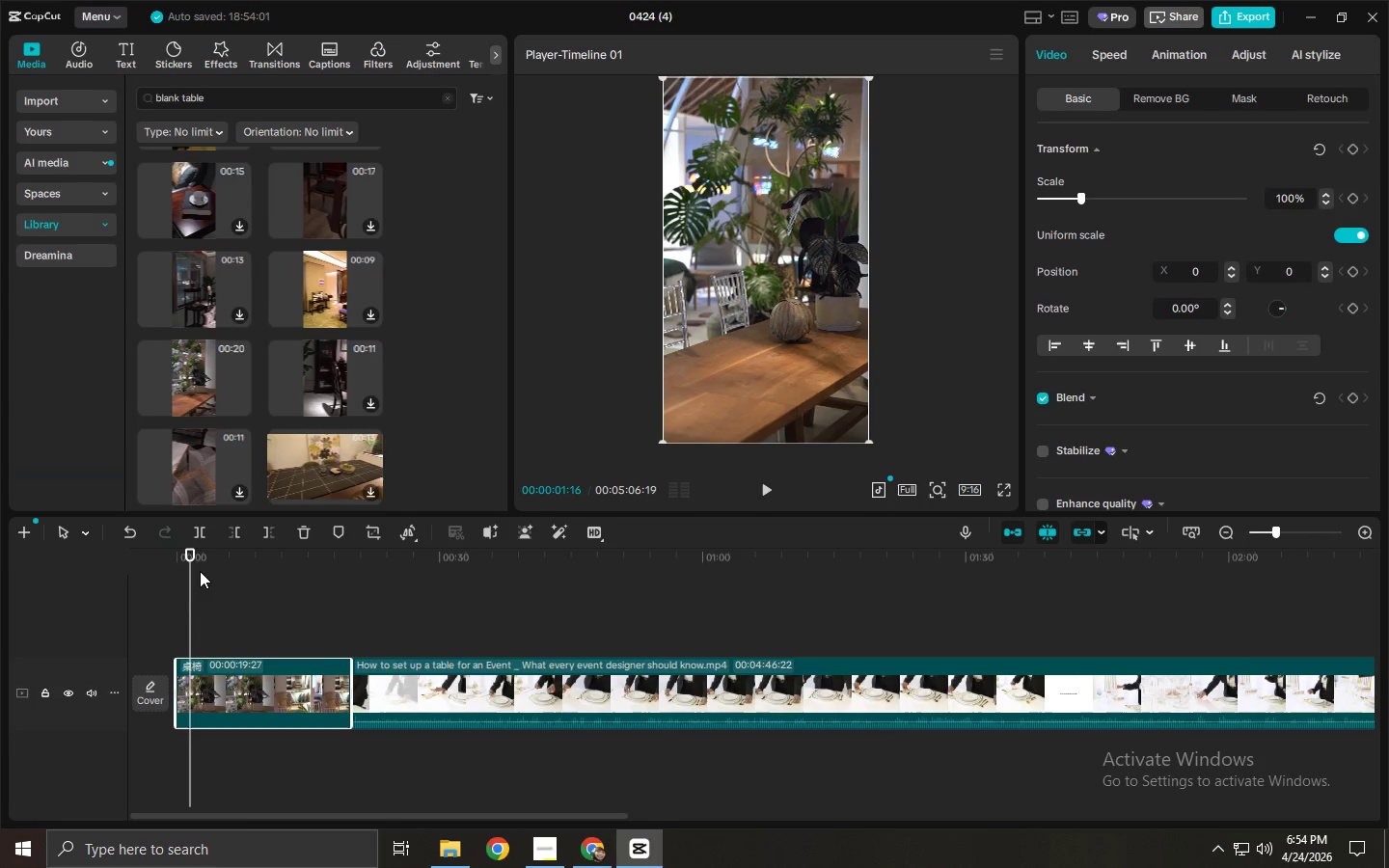 
left_click_drag(start_coordinate=[192, 559], to_coordinate=[147, 547])
 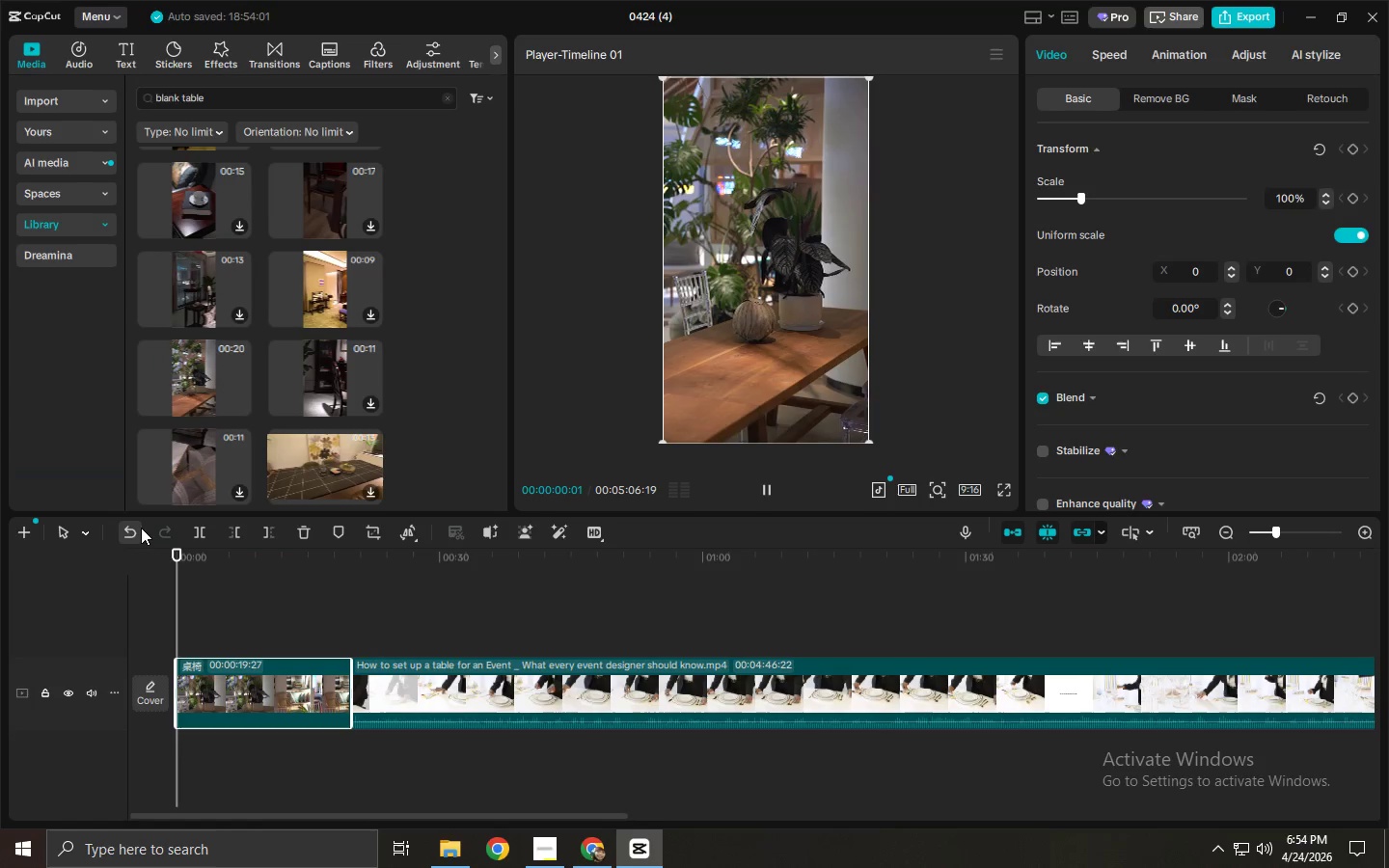 
key(Space)
 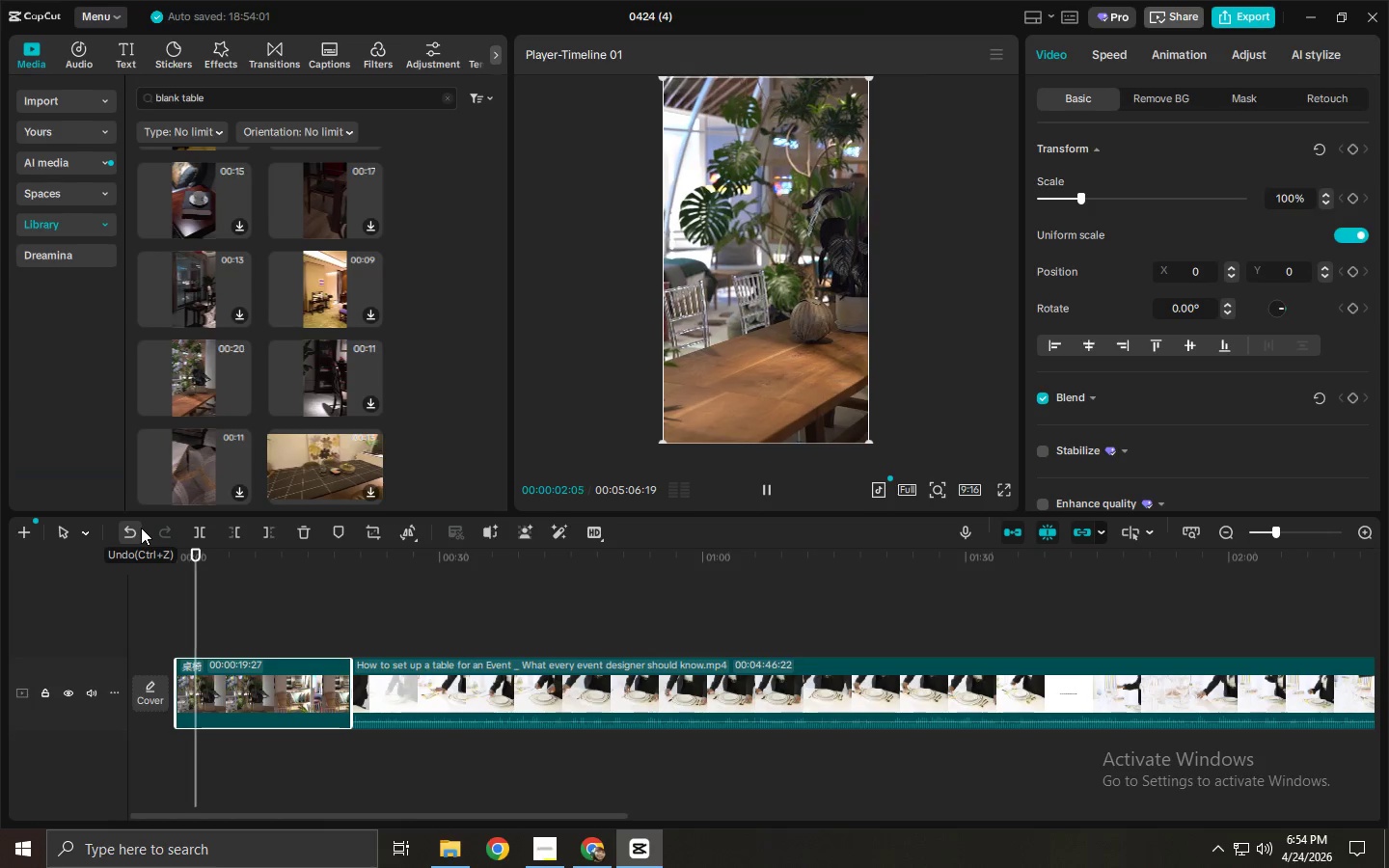 
key(Space)
 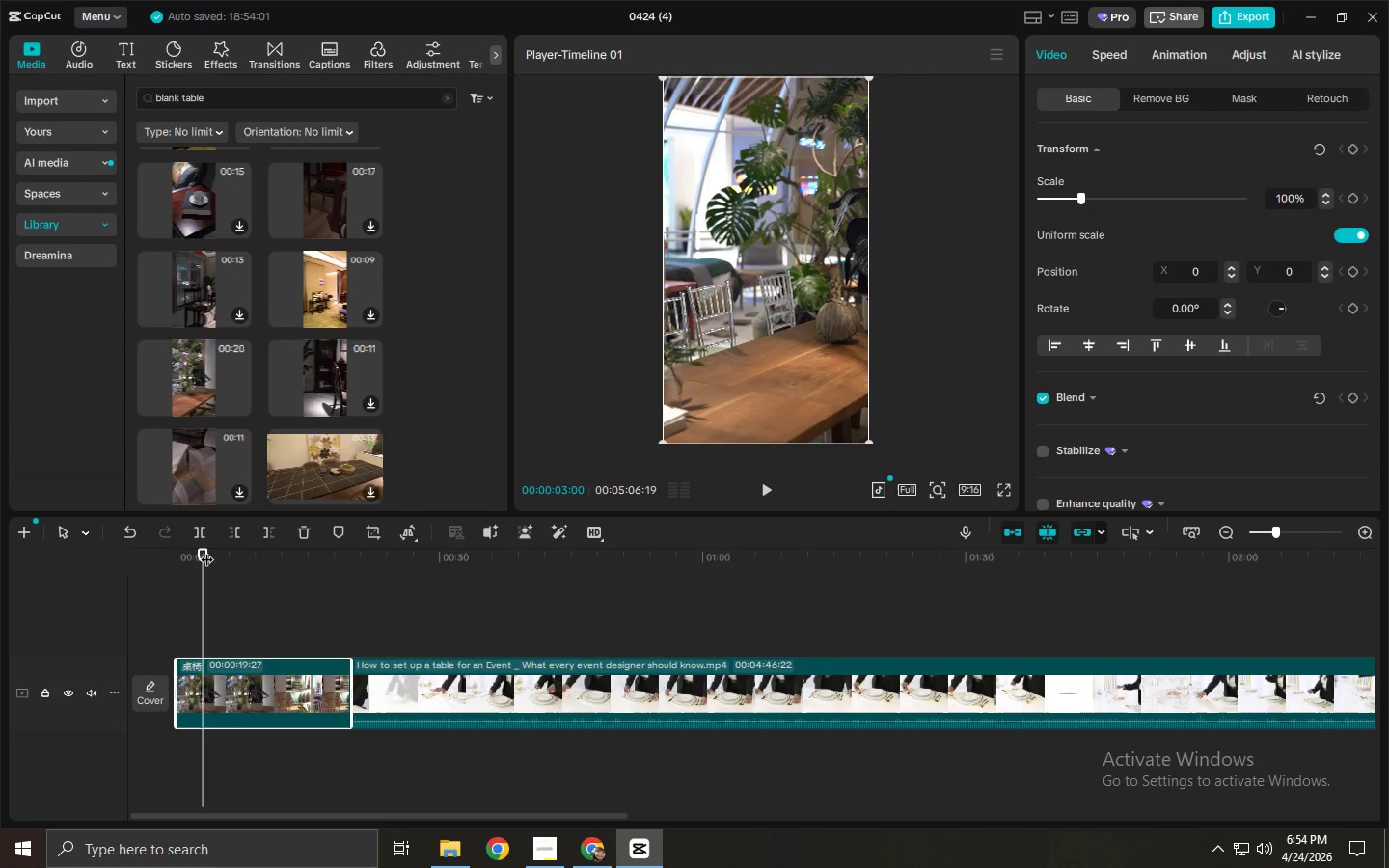 
left_click_drag(start_coordinate=[200, 550], to_coordinate=[190, 552])
 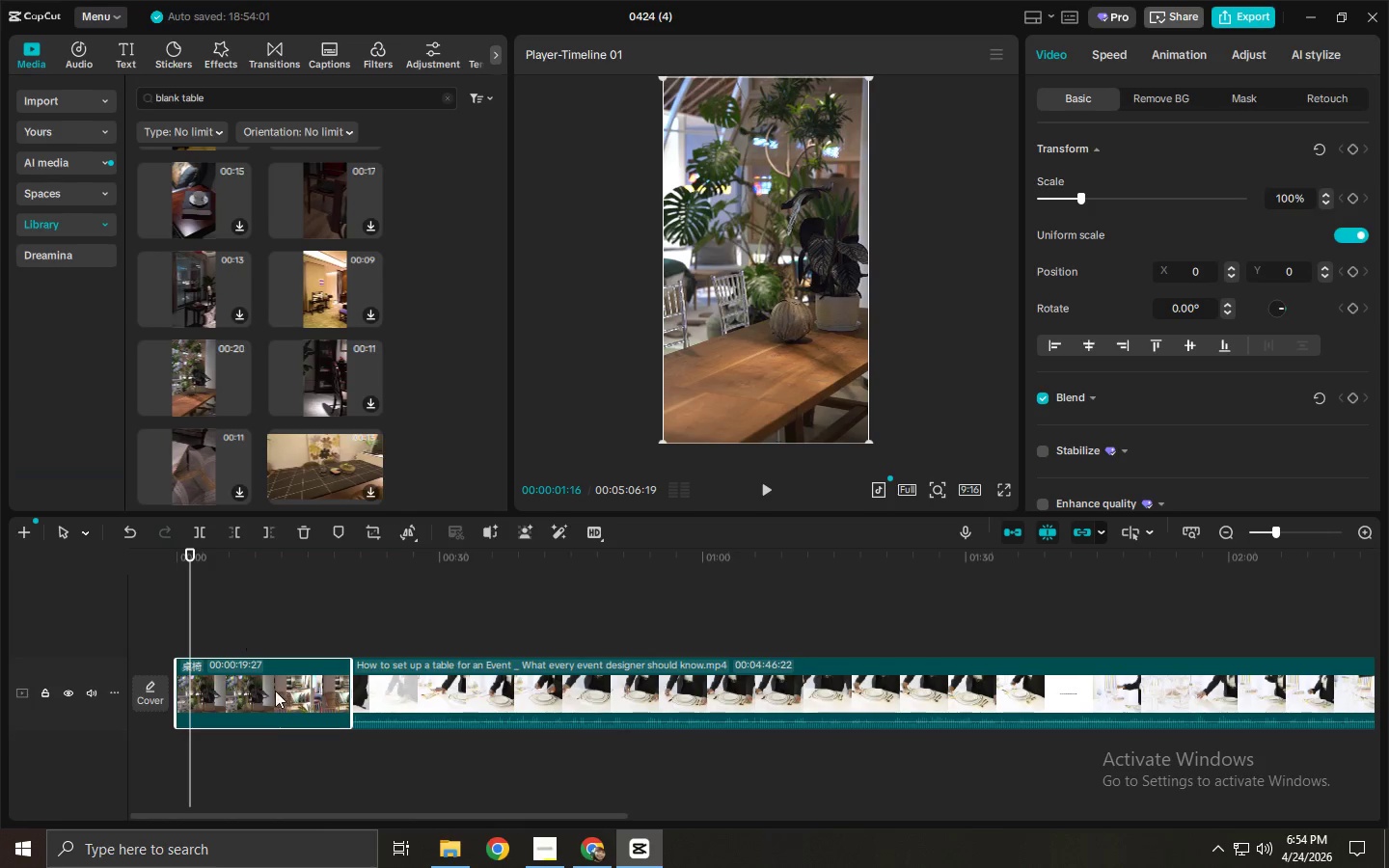 
left_click([280, 704])
 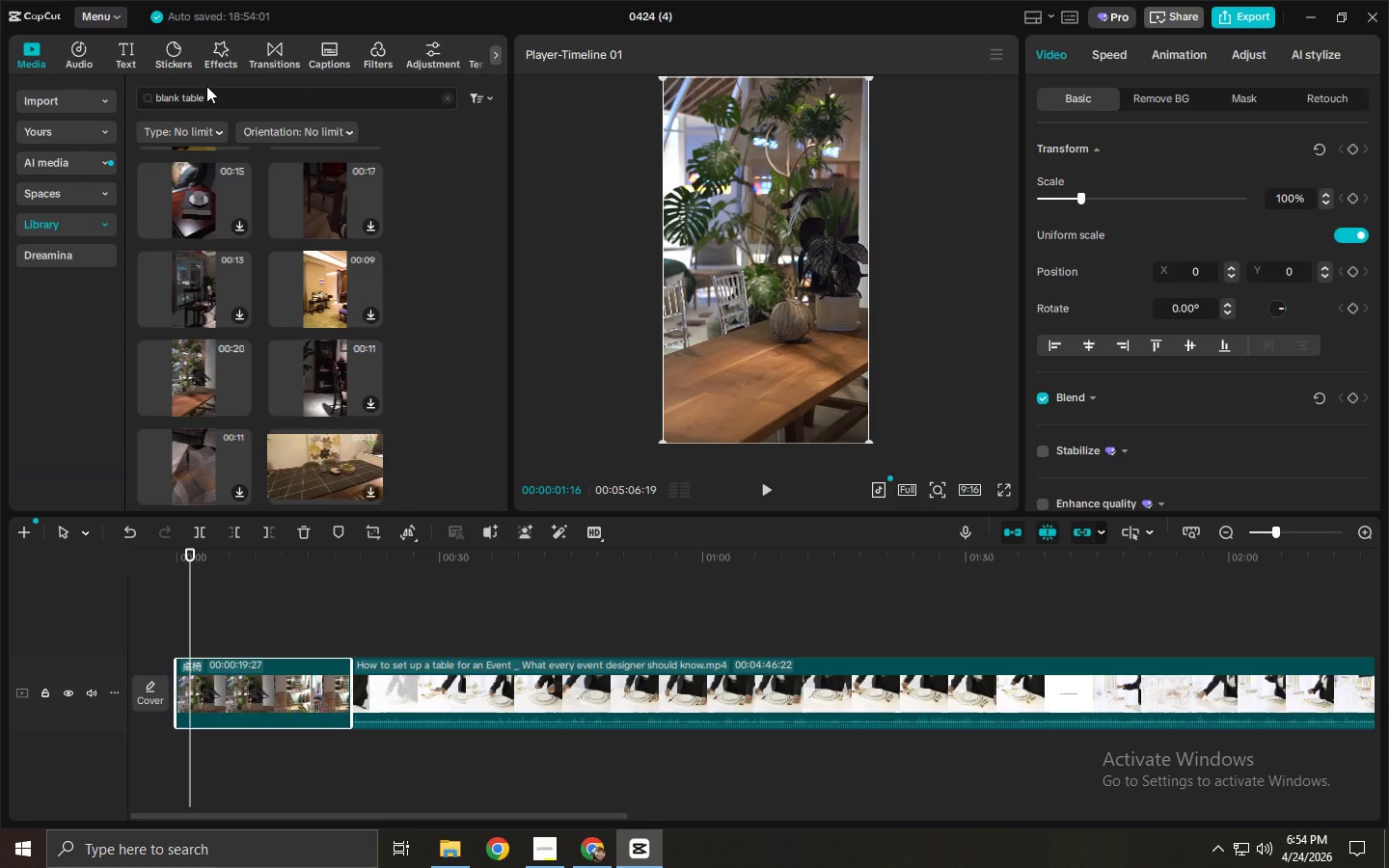 
wait(10.48)
 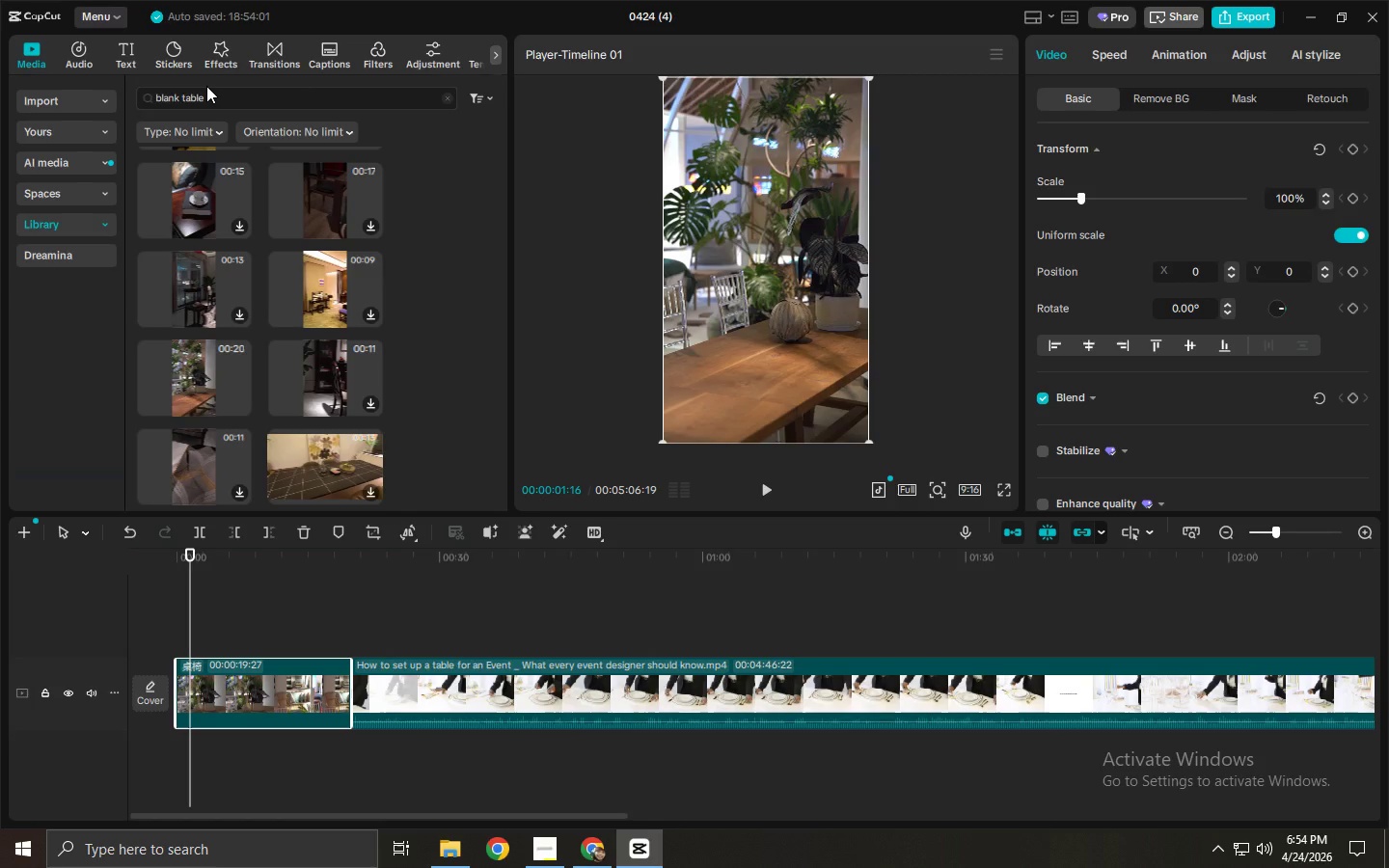 
left_click([86, 56])
 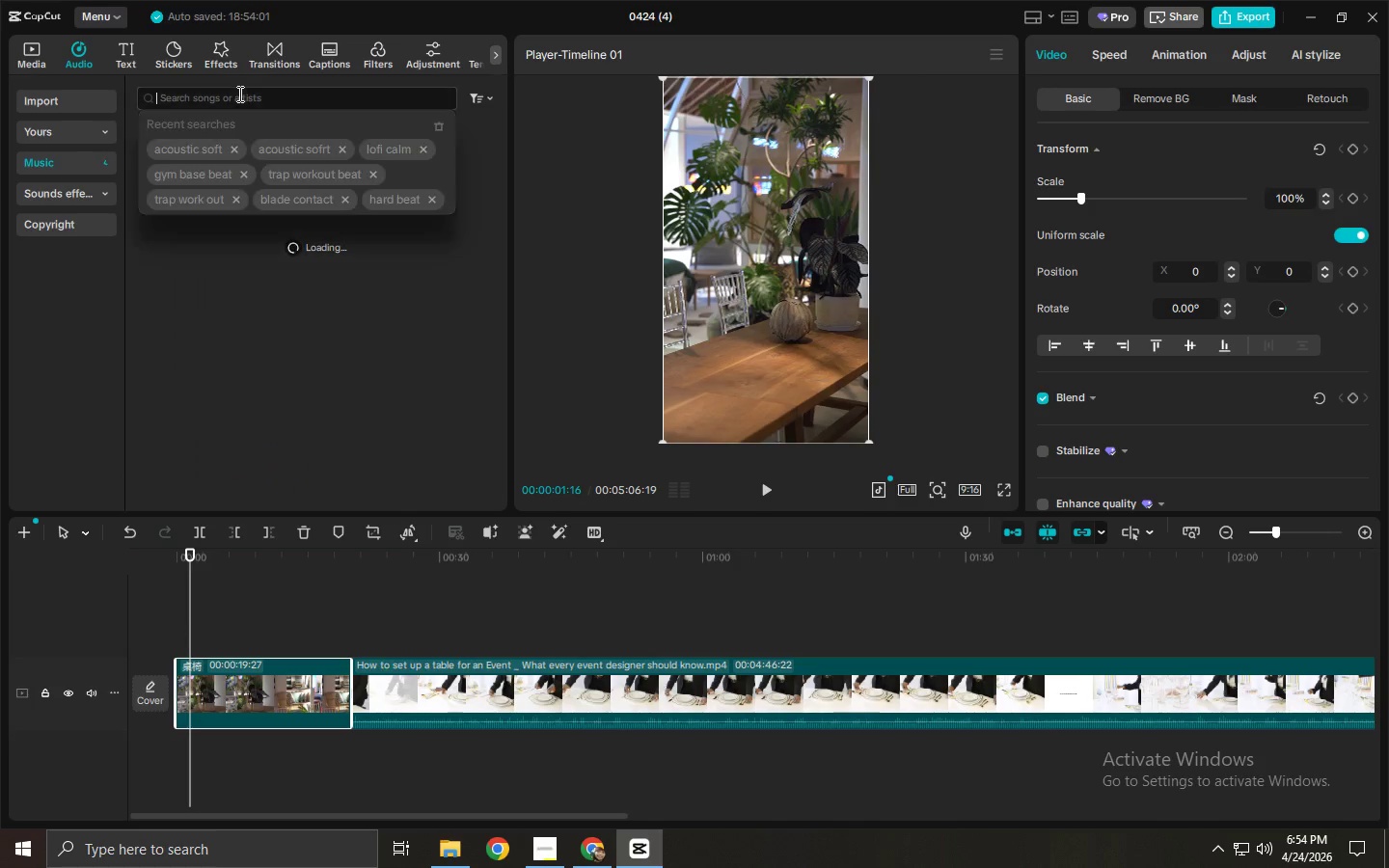 
double_click([238, 94])
 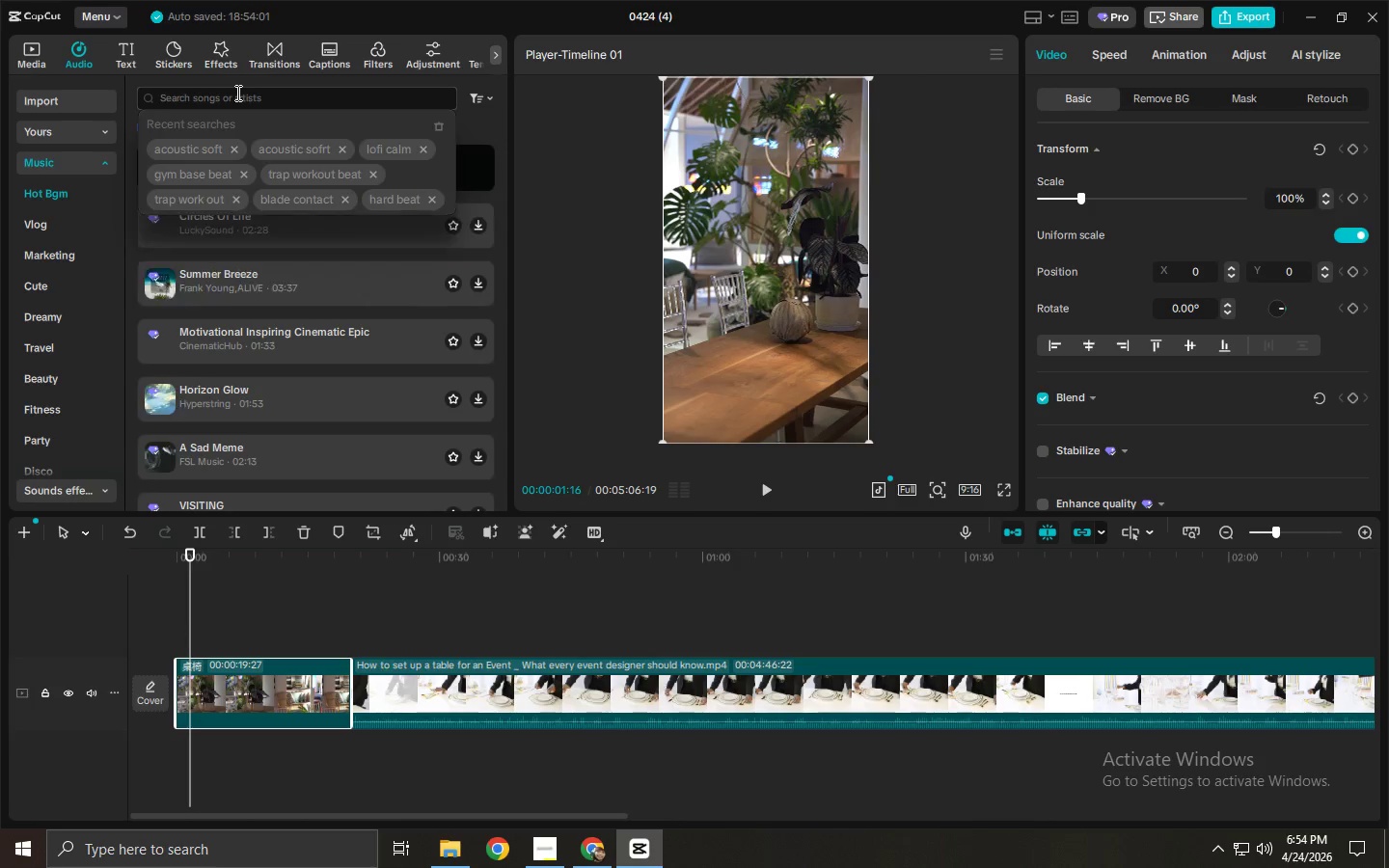 
type(lf)
key(Backspace)
type(ofi chill beat)
 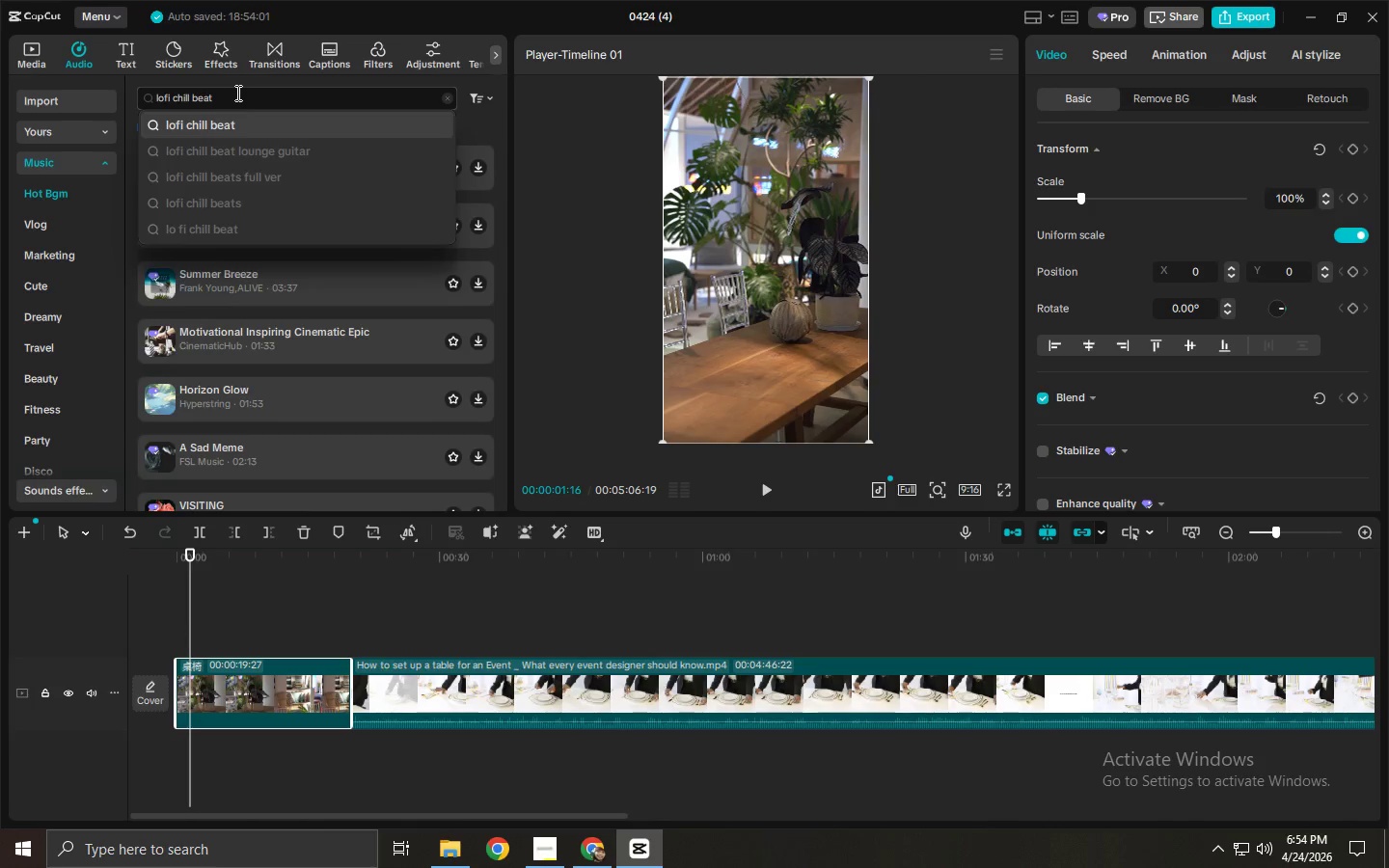 
key(Enter)
 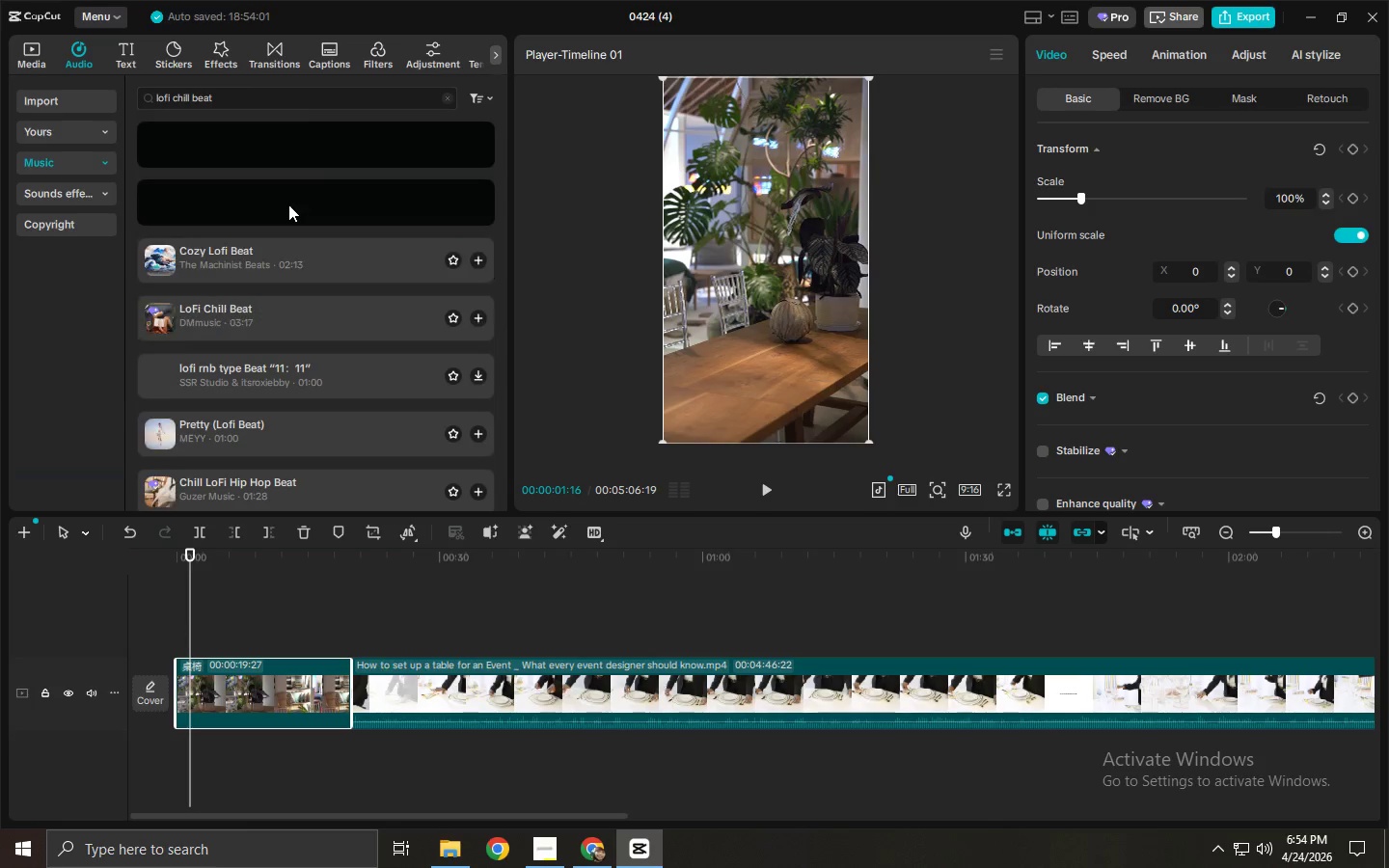 
left_click([244, 147])
 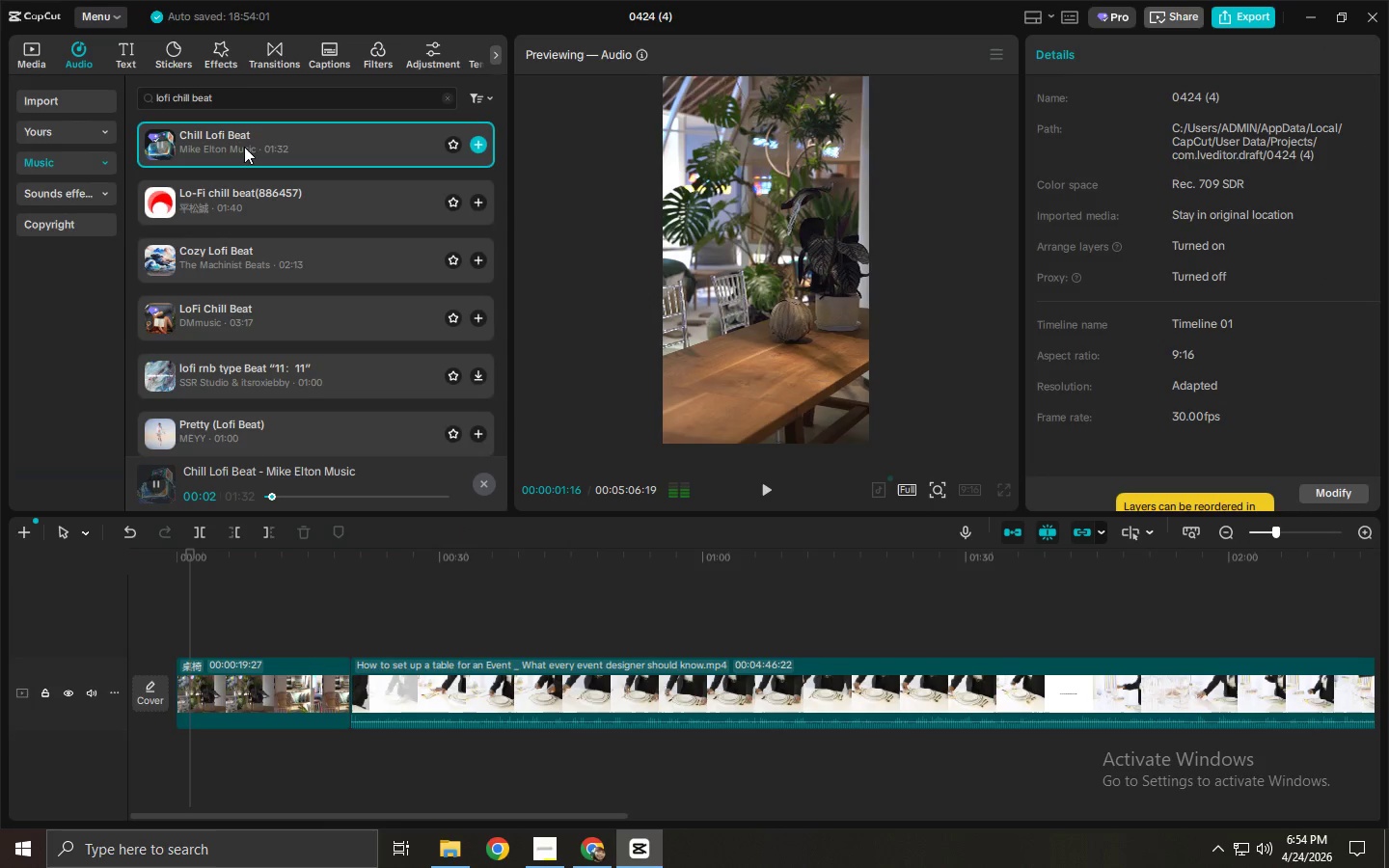 
left_click_drag(start_coordinate=[257, 90], to_coordinate=[113, 90])
 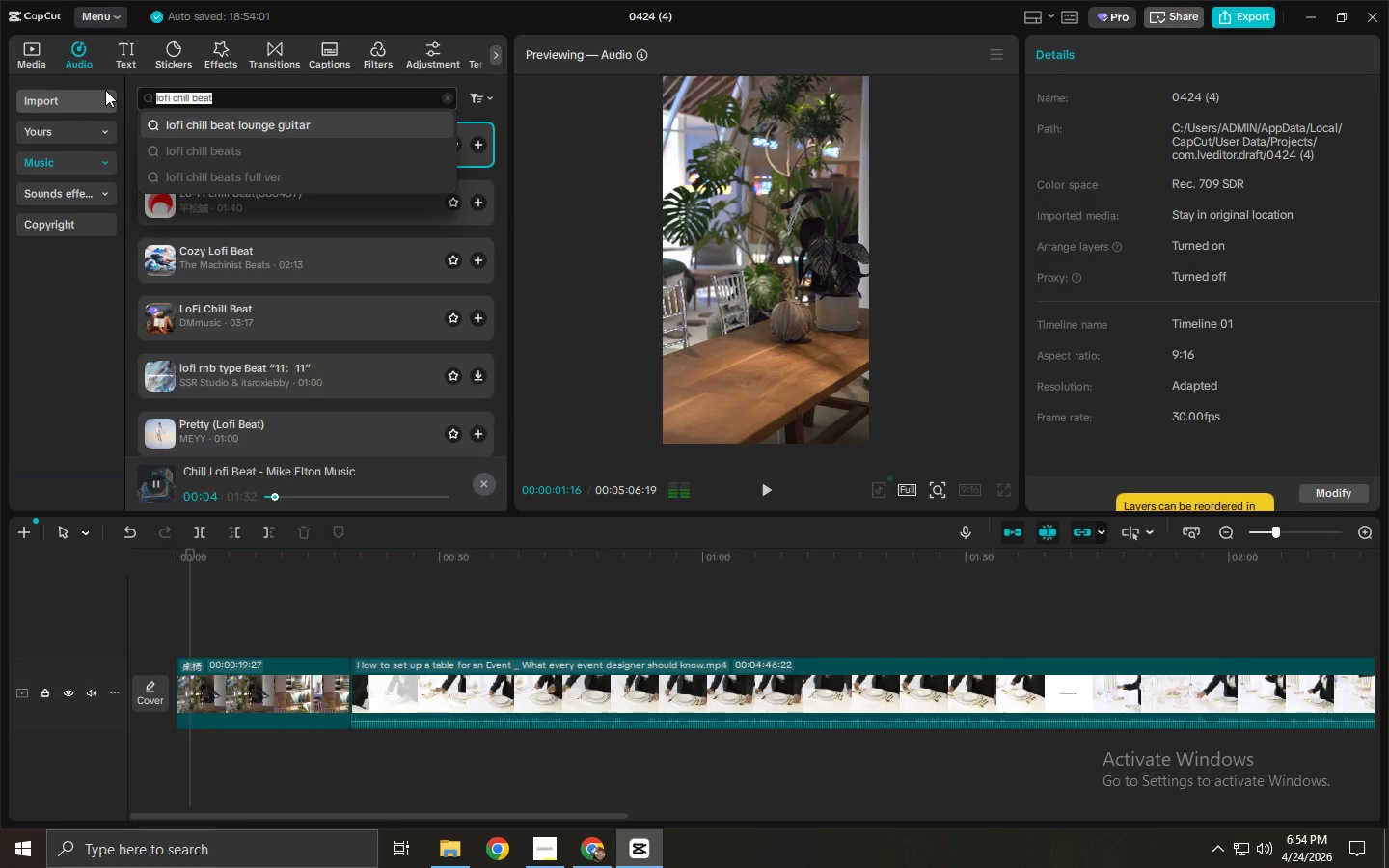 
type(luxut)
key(Backspace)
type(ry lo)
key(Backspace)
type(ounge instrumental)
 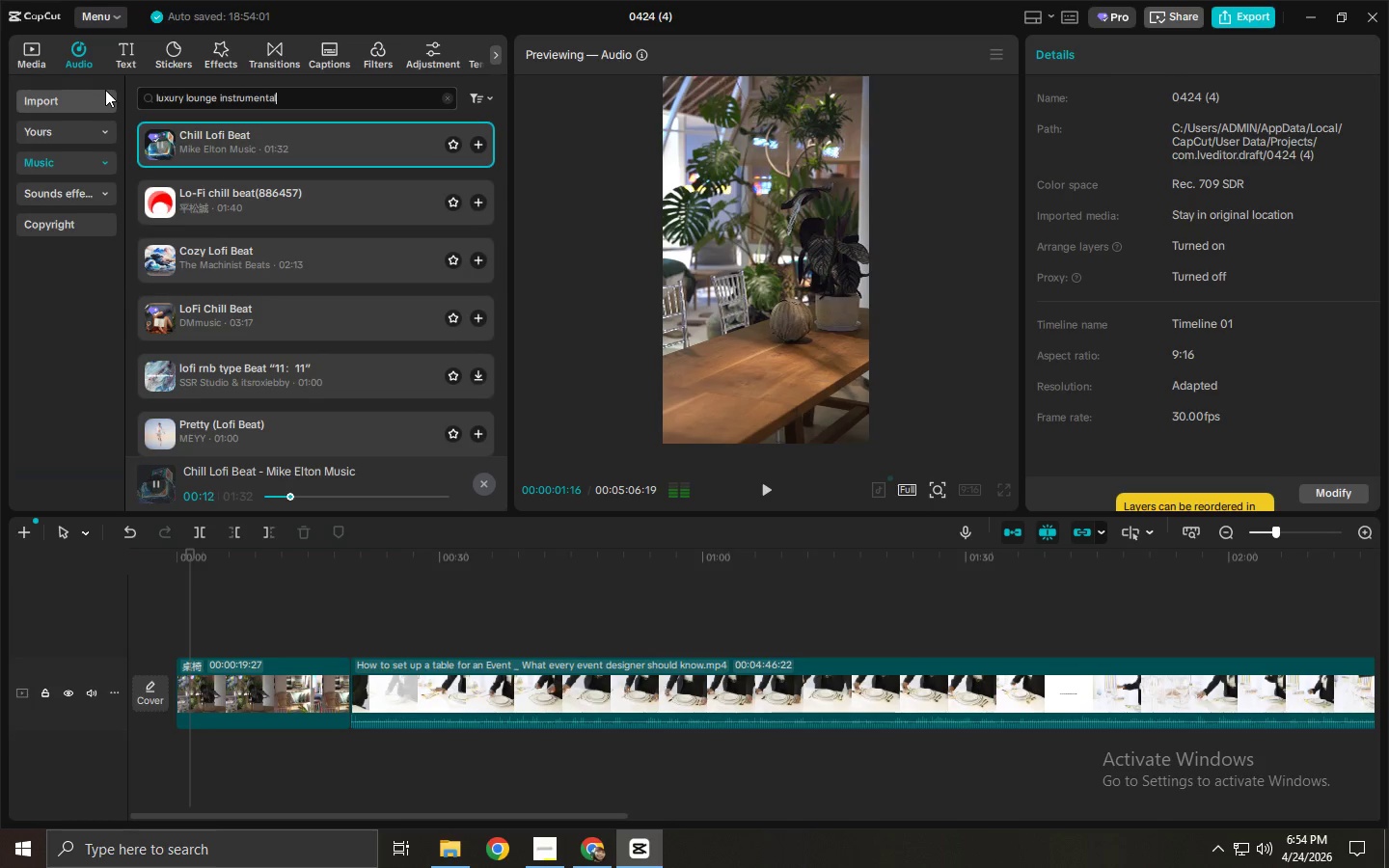 
key(Enter)
 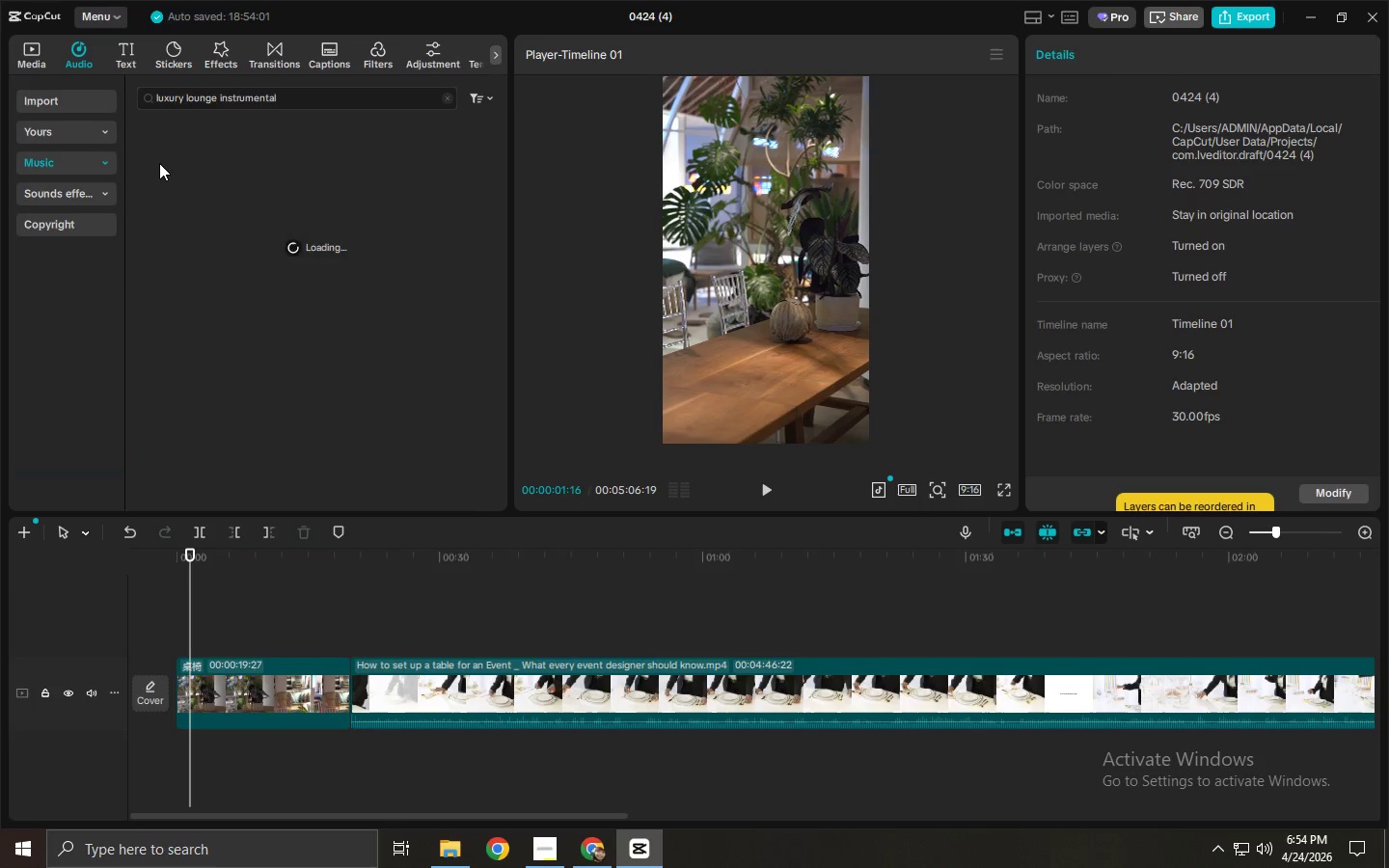 
left_click([210, 155])
 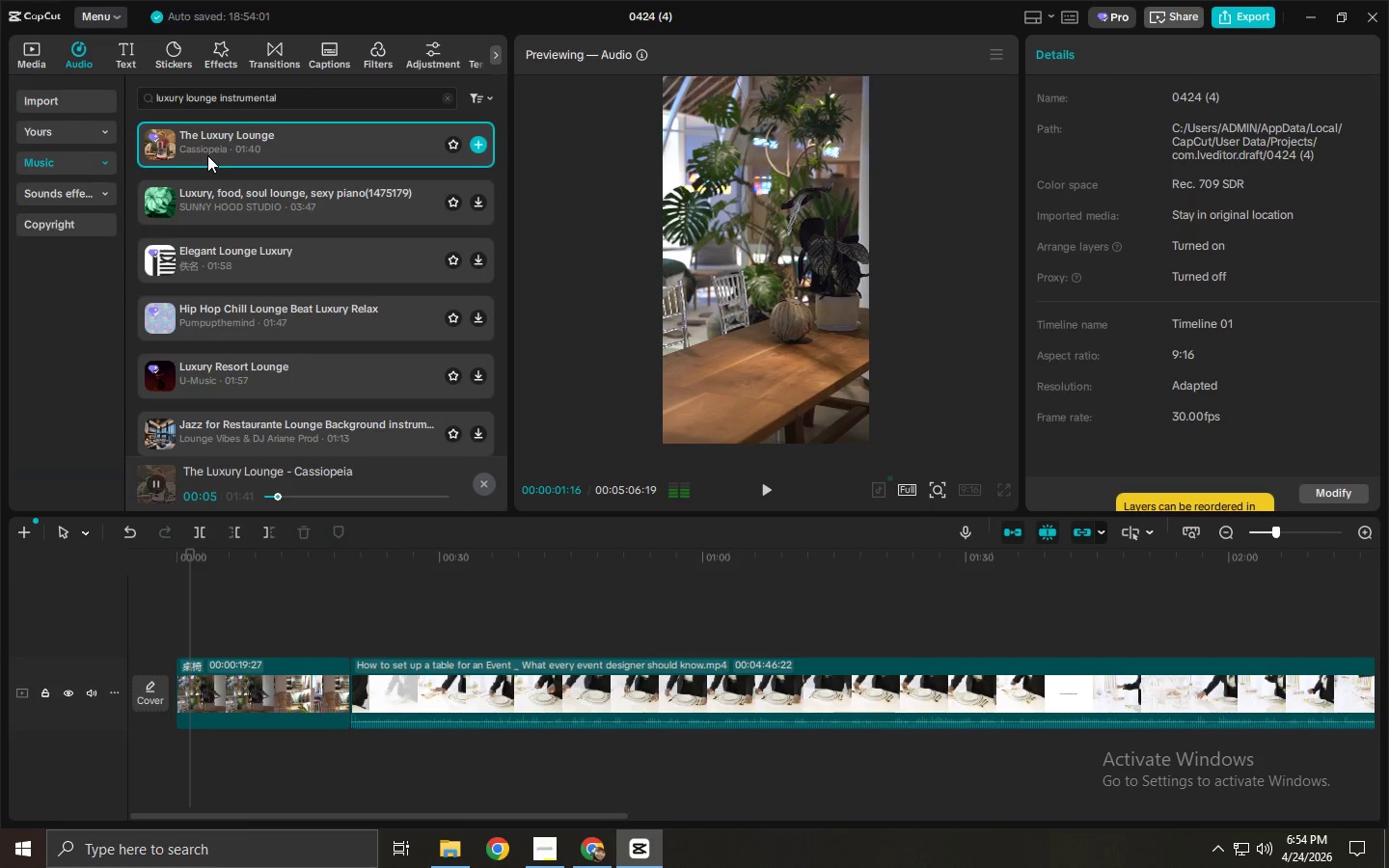 
wait(11.27)
 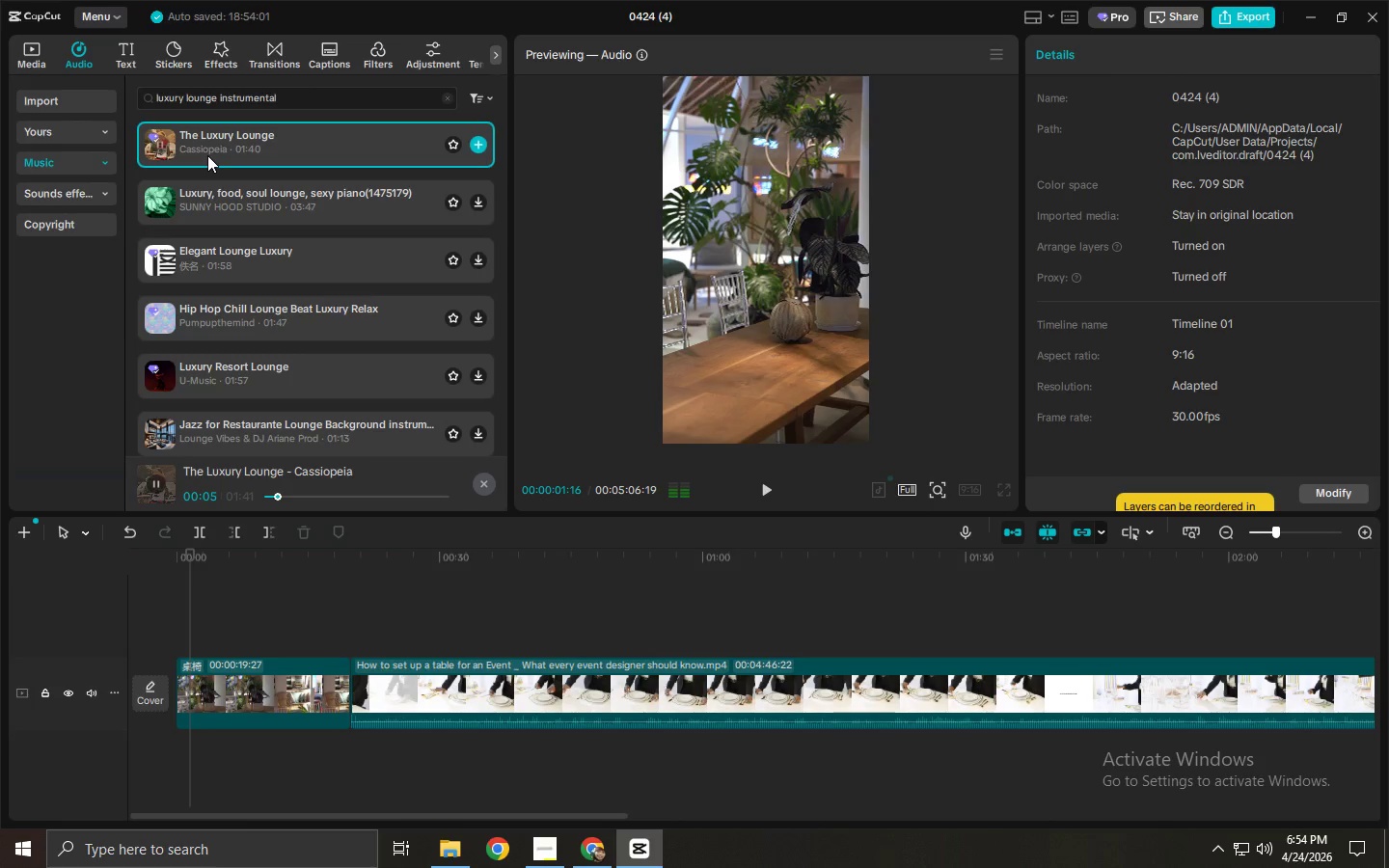 
left_click_drag(start_coordinate=[232, 142], to_coordinate=[222, 763])
 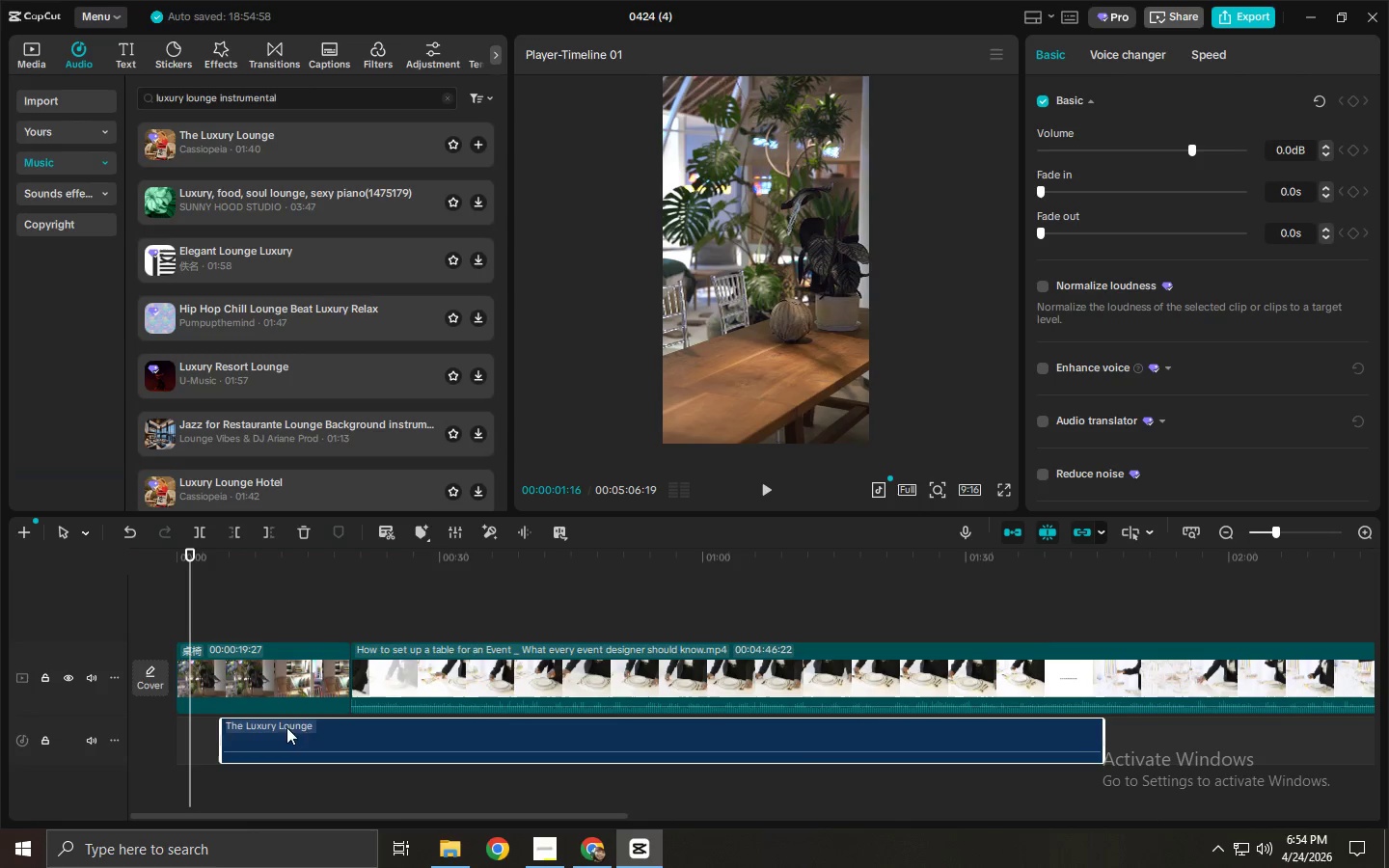 
left_click_drag(start_coordinate=[310, 727], to_coordinate=[246, 728])
 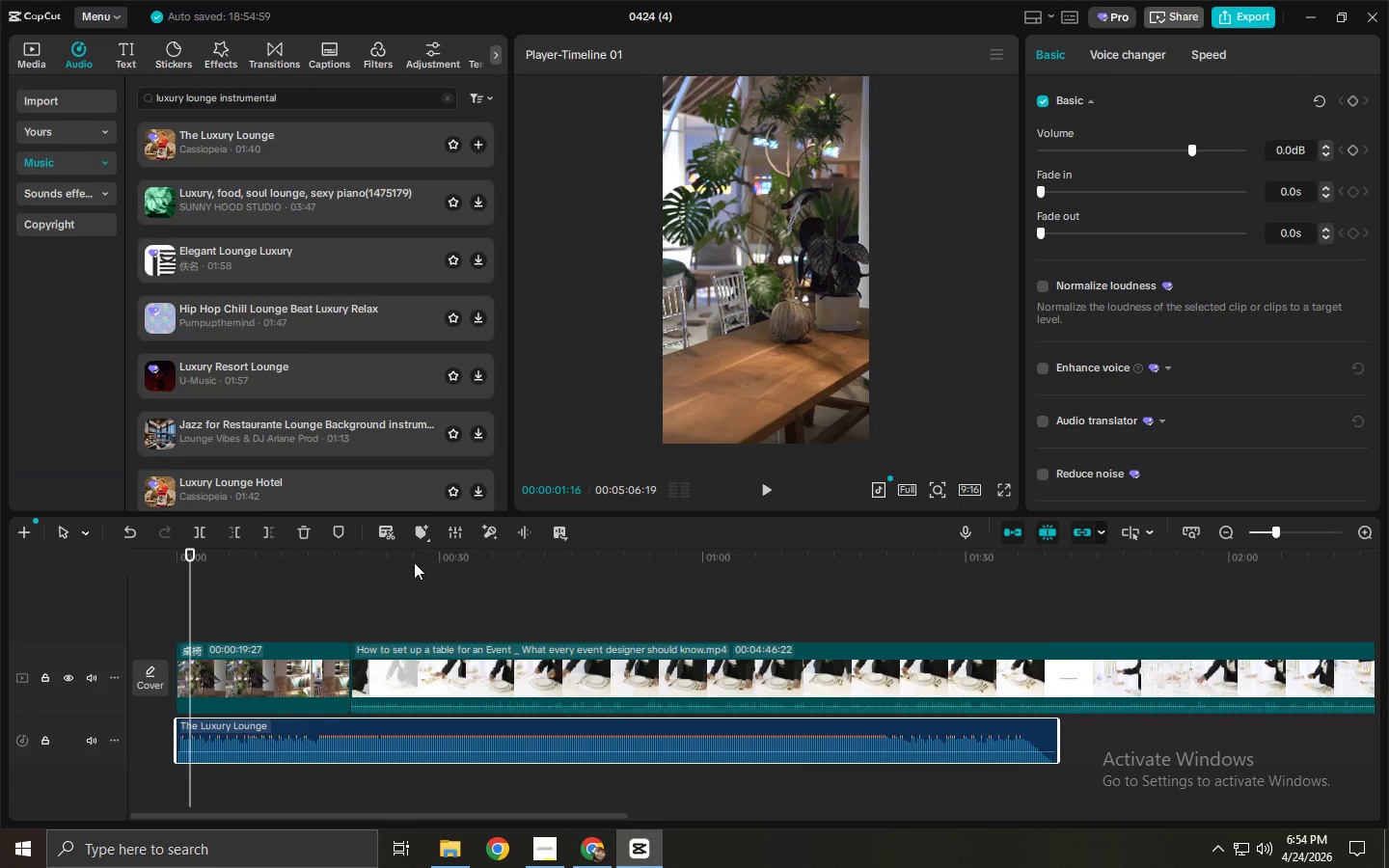 
key(Alt+Tab)
 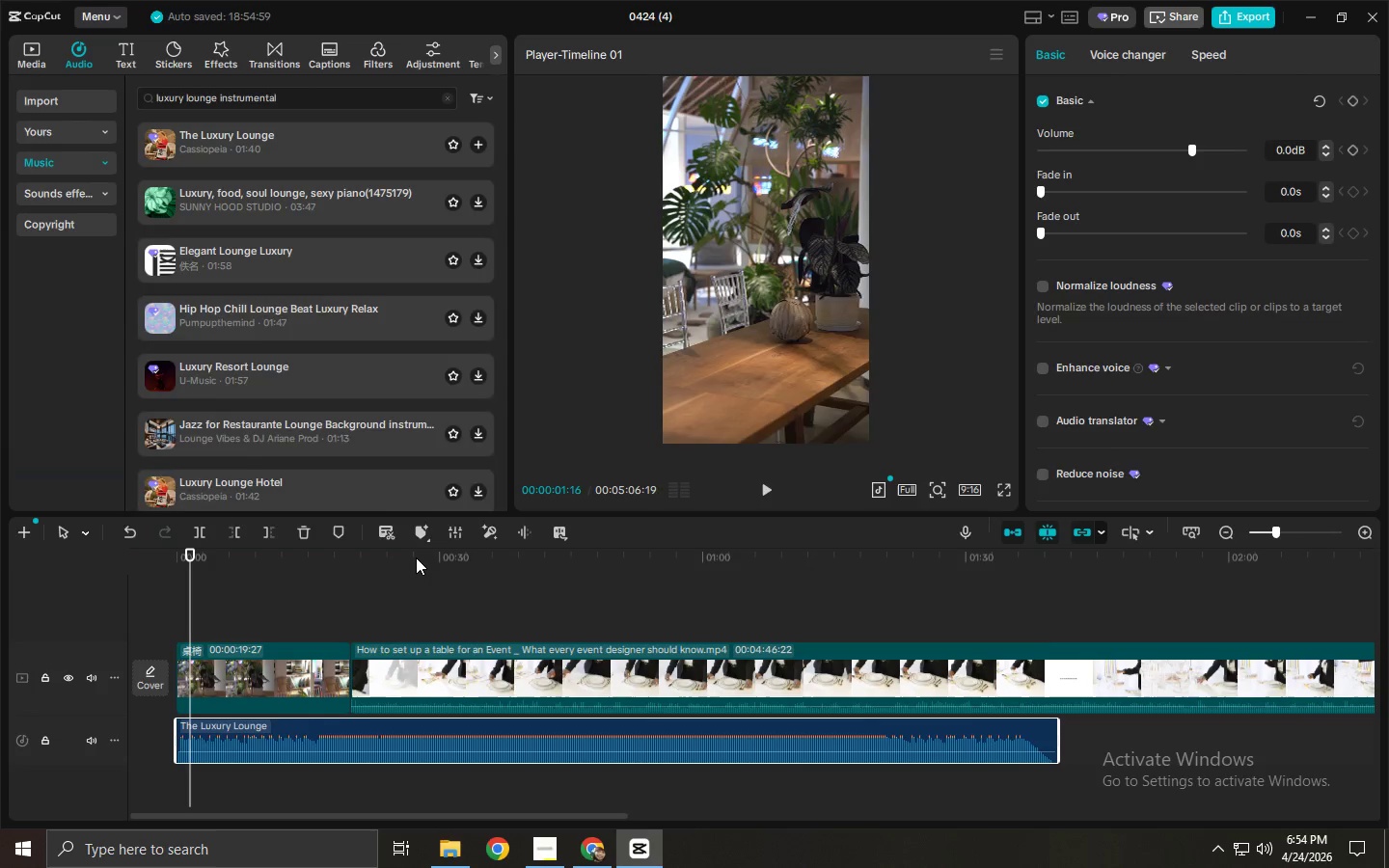 
key(Alt+Tab)